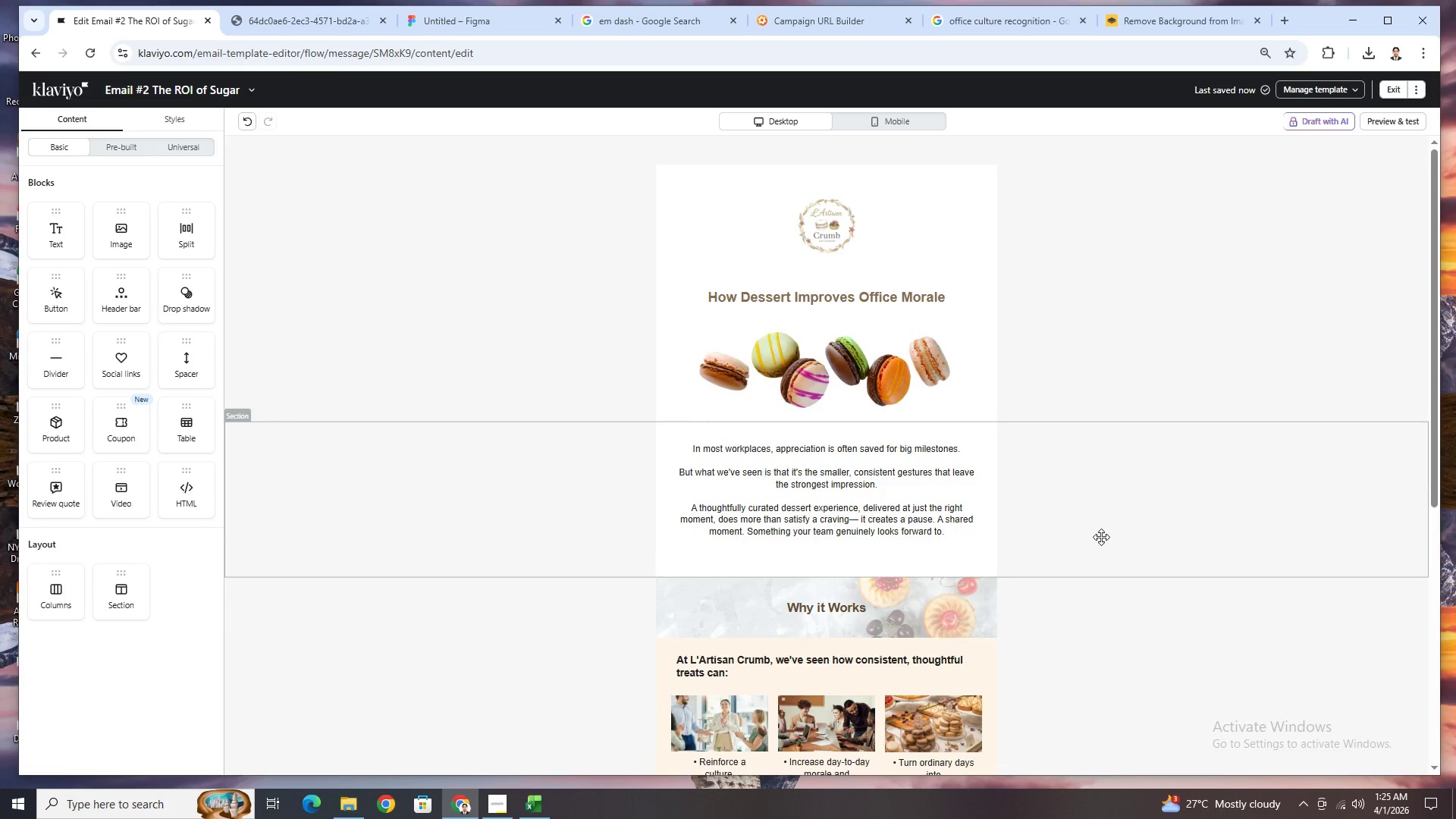 
hold_key(key=ControlLeft, duration=0.34)
scroll: coordinate [1103, 548], scroll_direction: down, amount: 4.0
 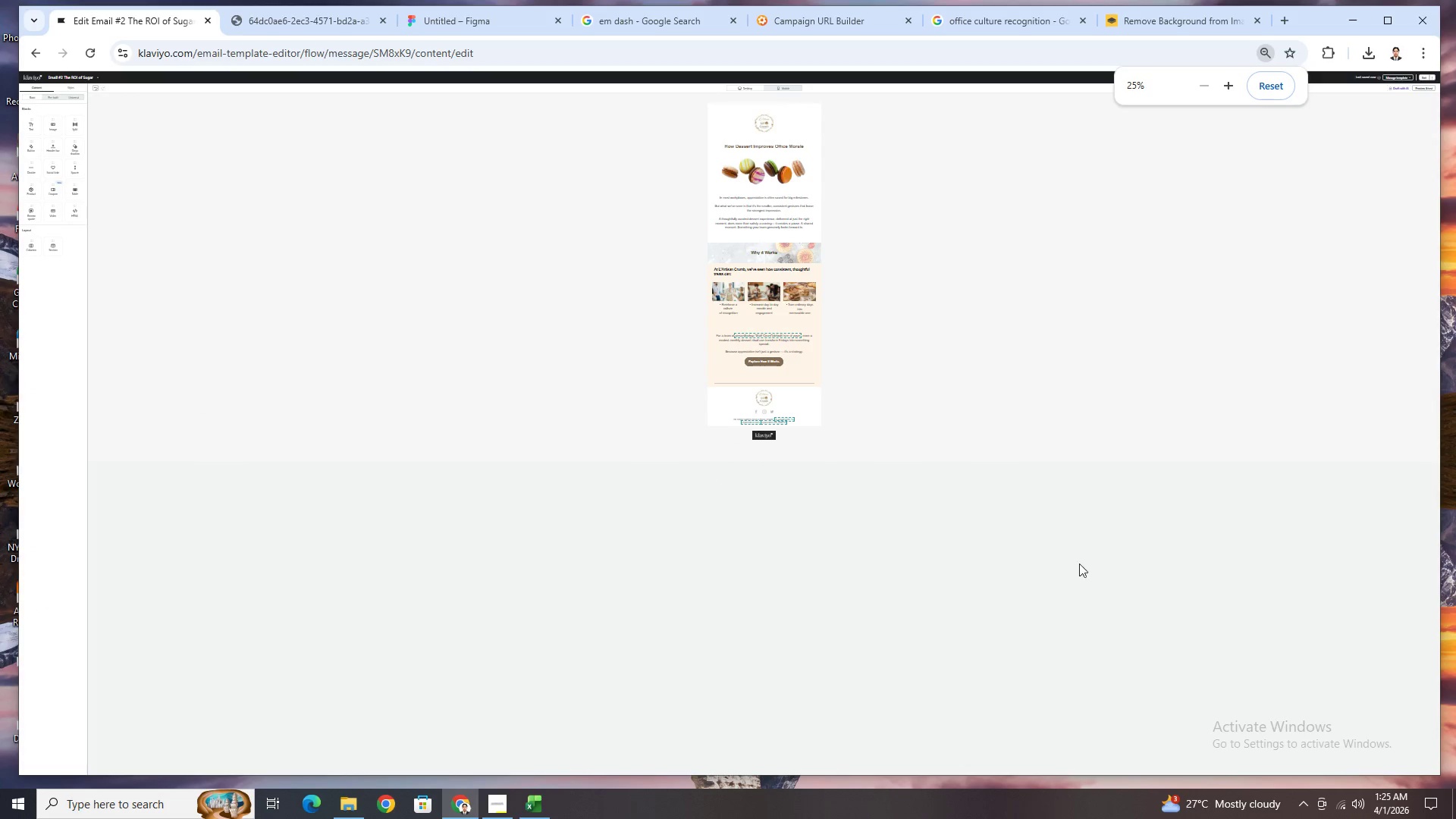 
hold_key(key=ControlLeft, duration=1.39)
scroll: coordinate [962, 460], scroll_direction: up, amount: 1.0
 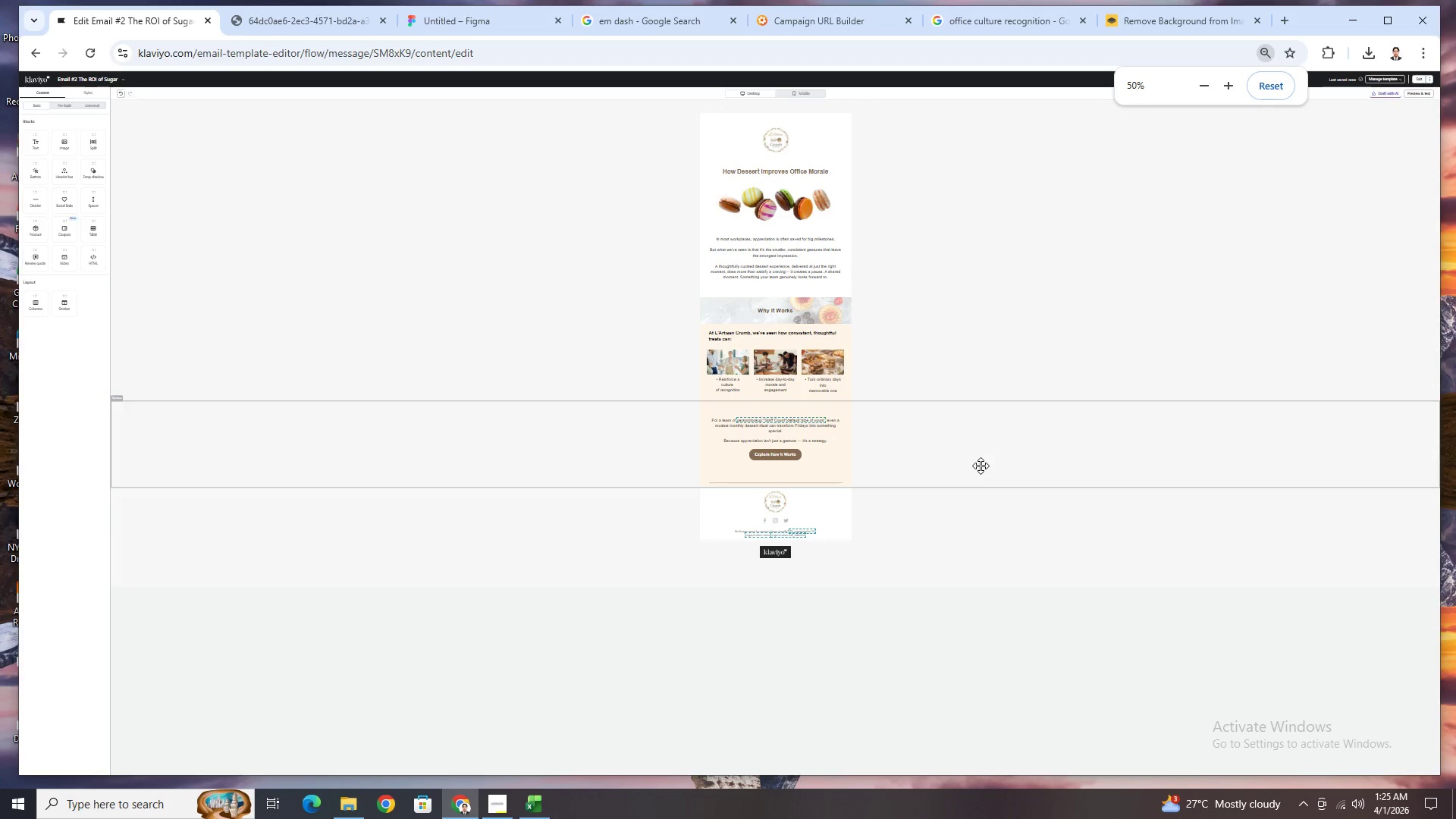 
scroll: coordinate [1018, 488], scroll_direction: down, amount: 2.0
 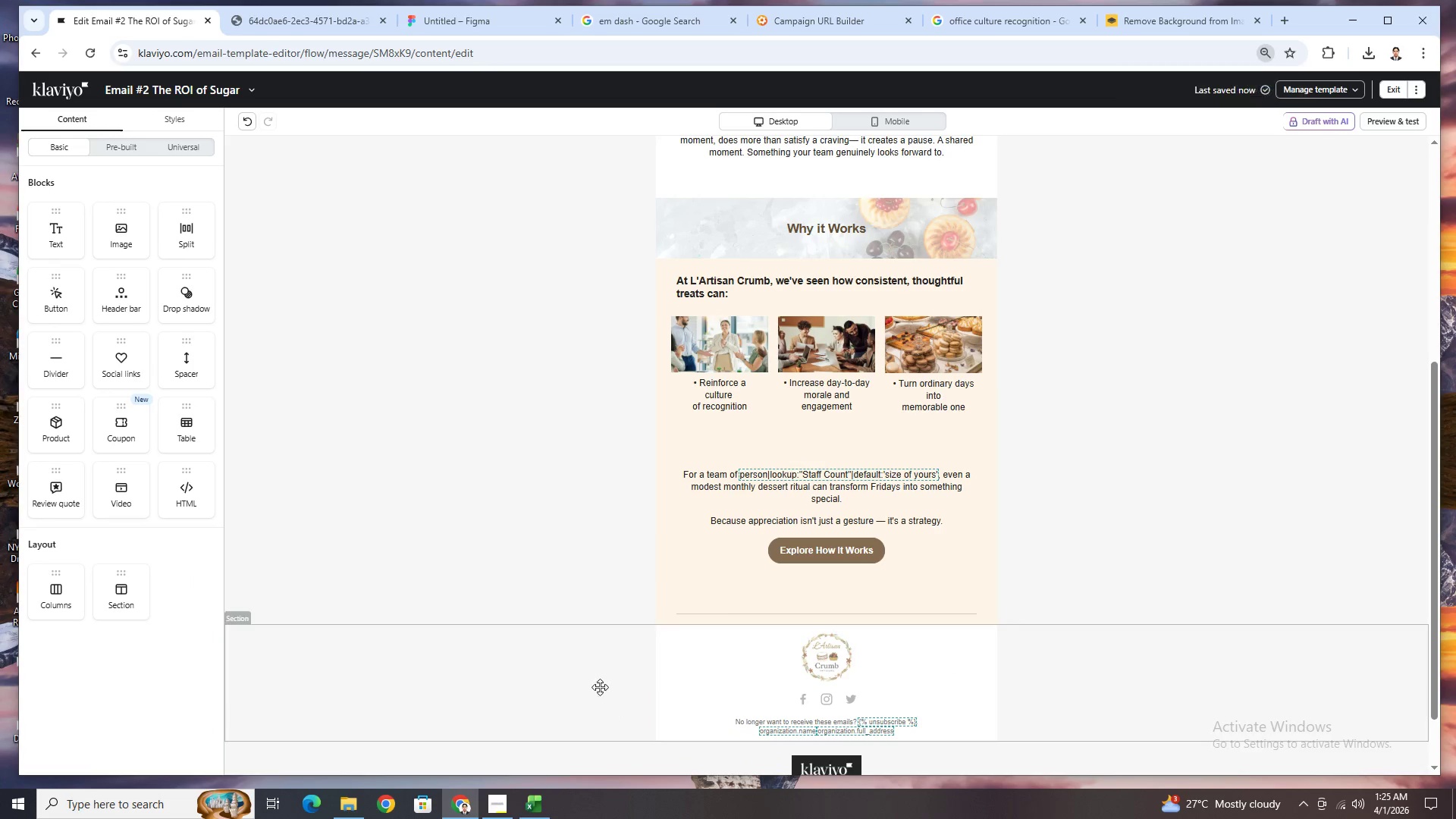 
left_click([574, 653])
 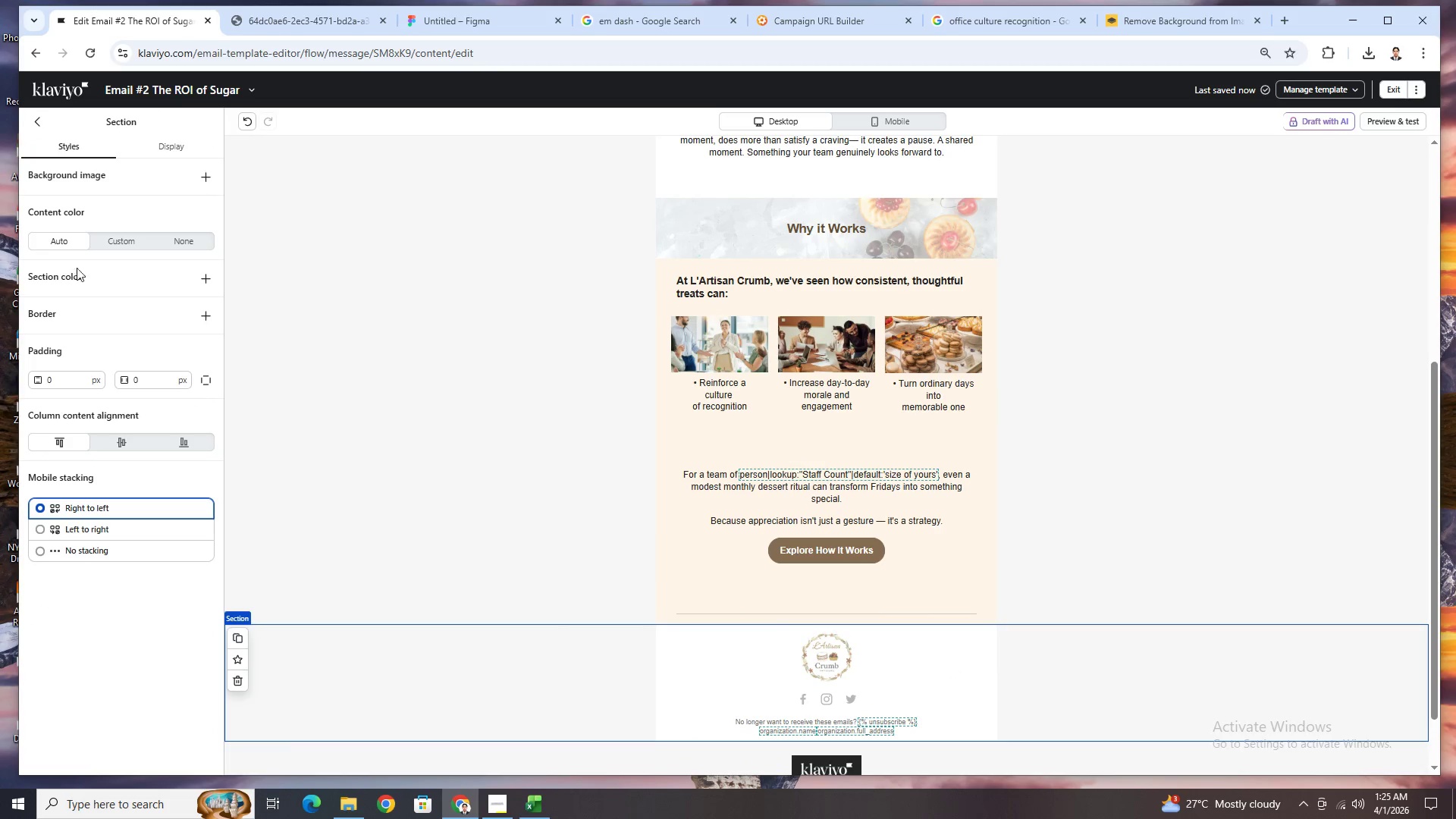 
left_click([130, 234])
 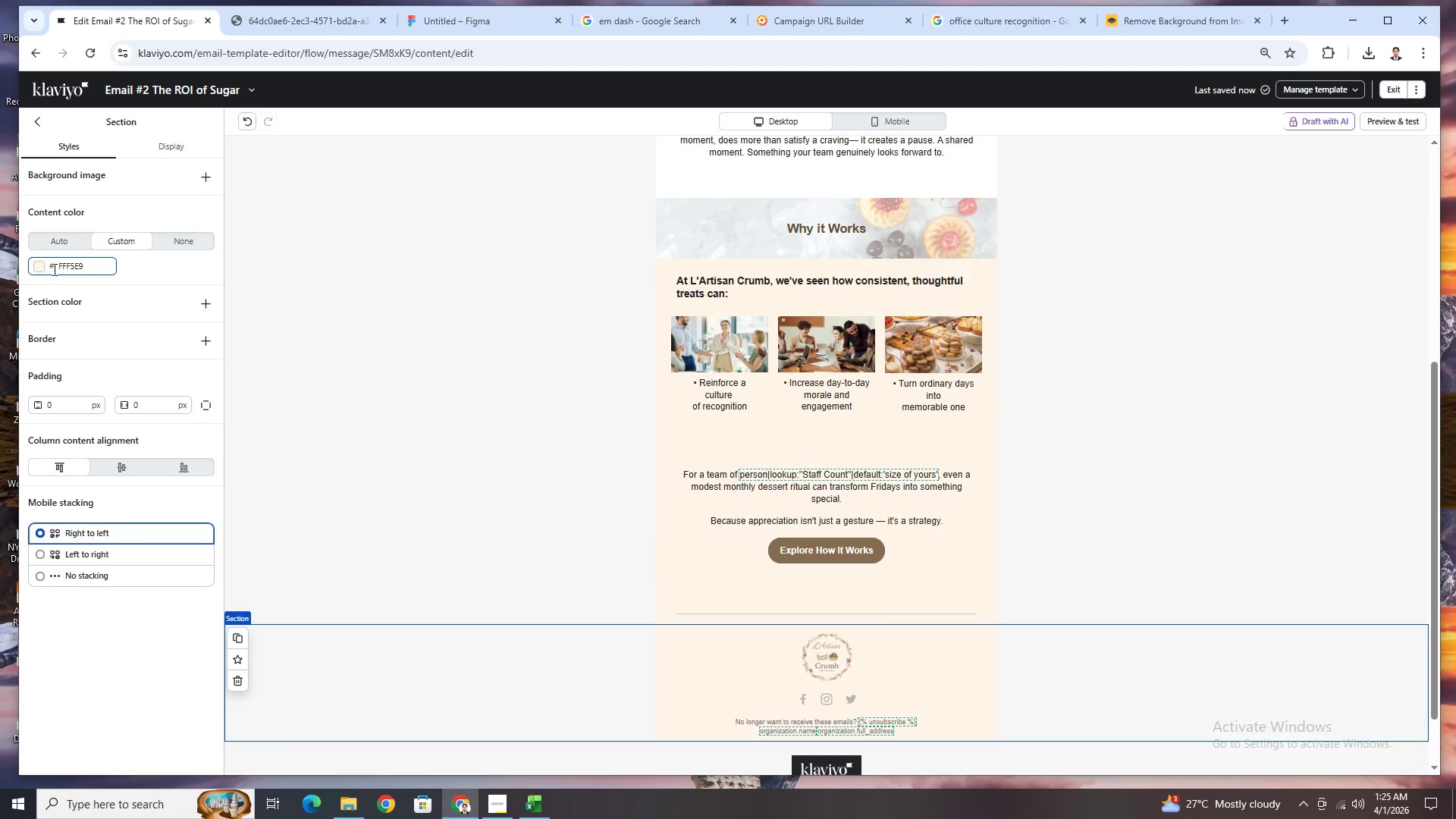 
left_click([42, 268])
 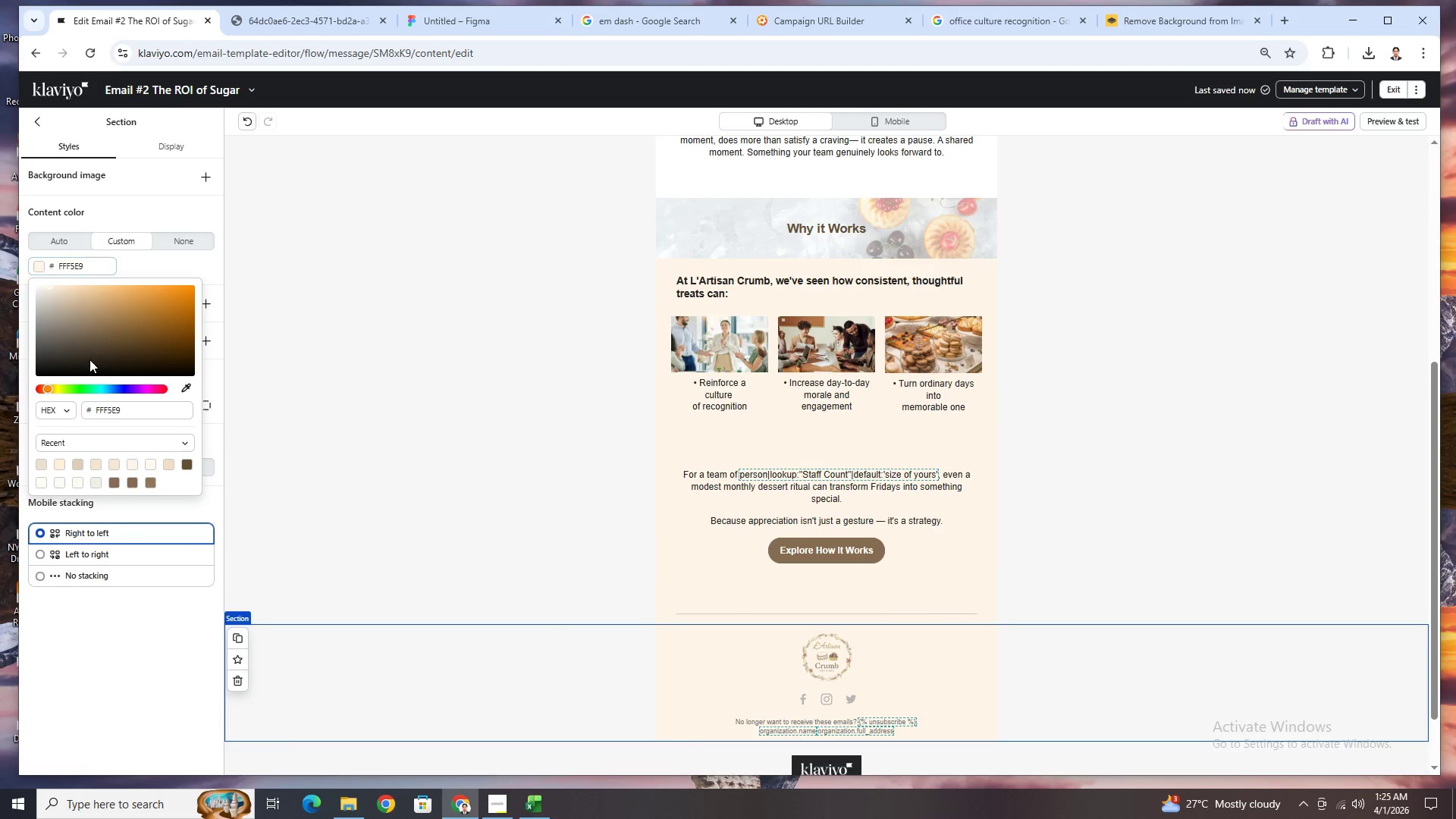 
left_click([65, 345])
 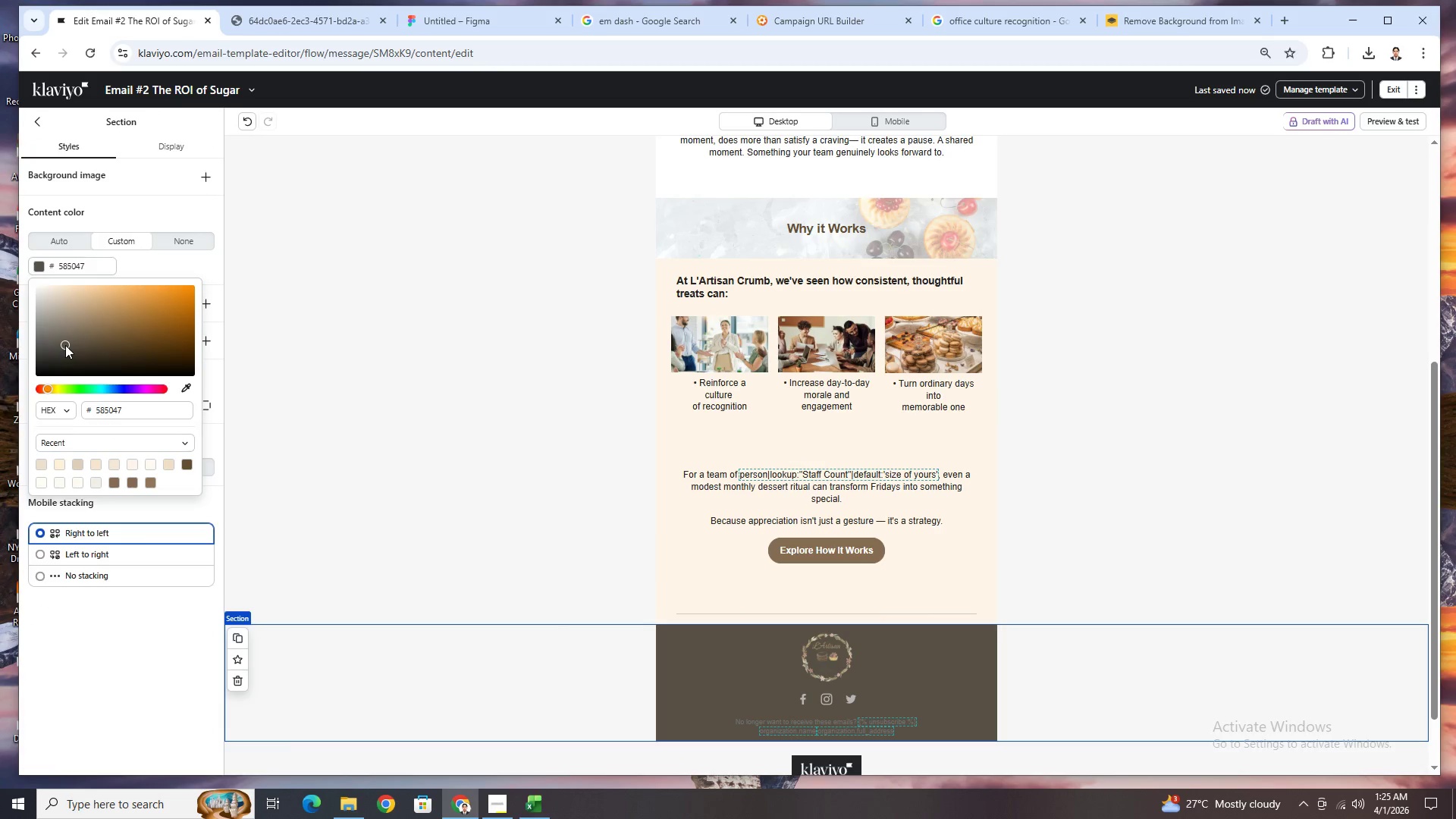 
left_click_drag(start_coordinate=[65, 345], to_coordinate=[61, 384])
 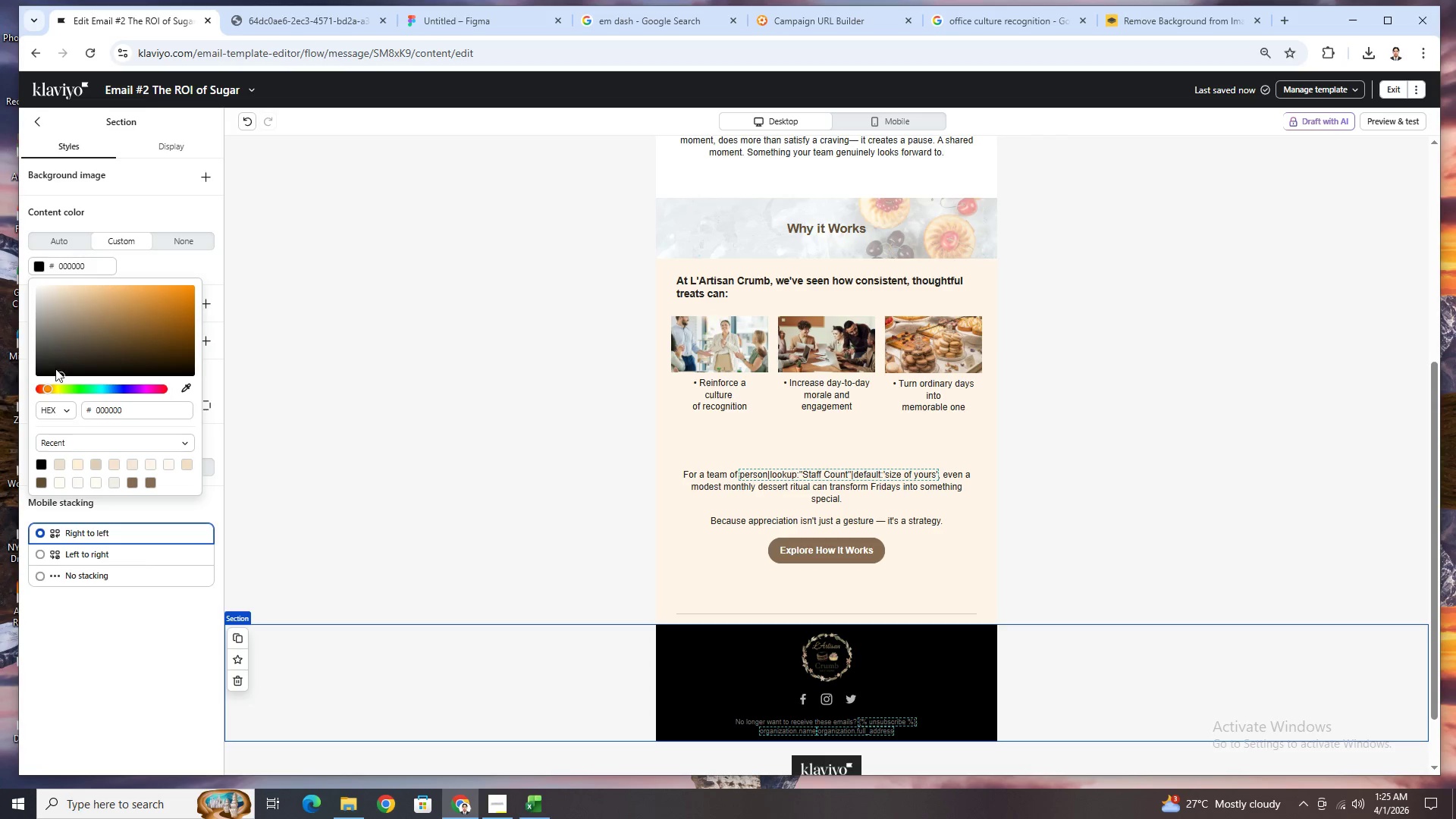 
wait(5.03)
 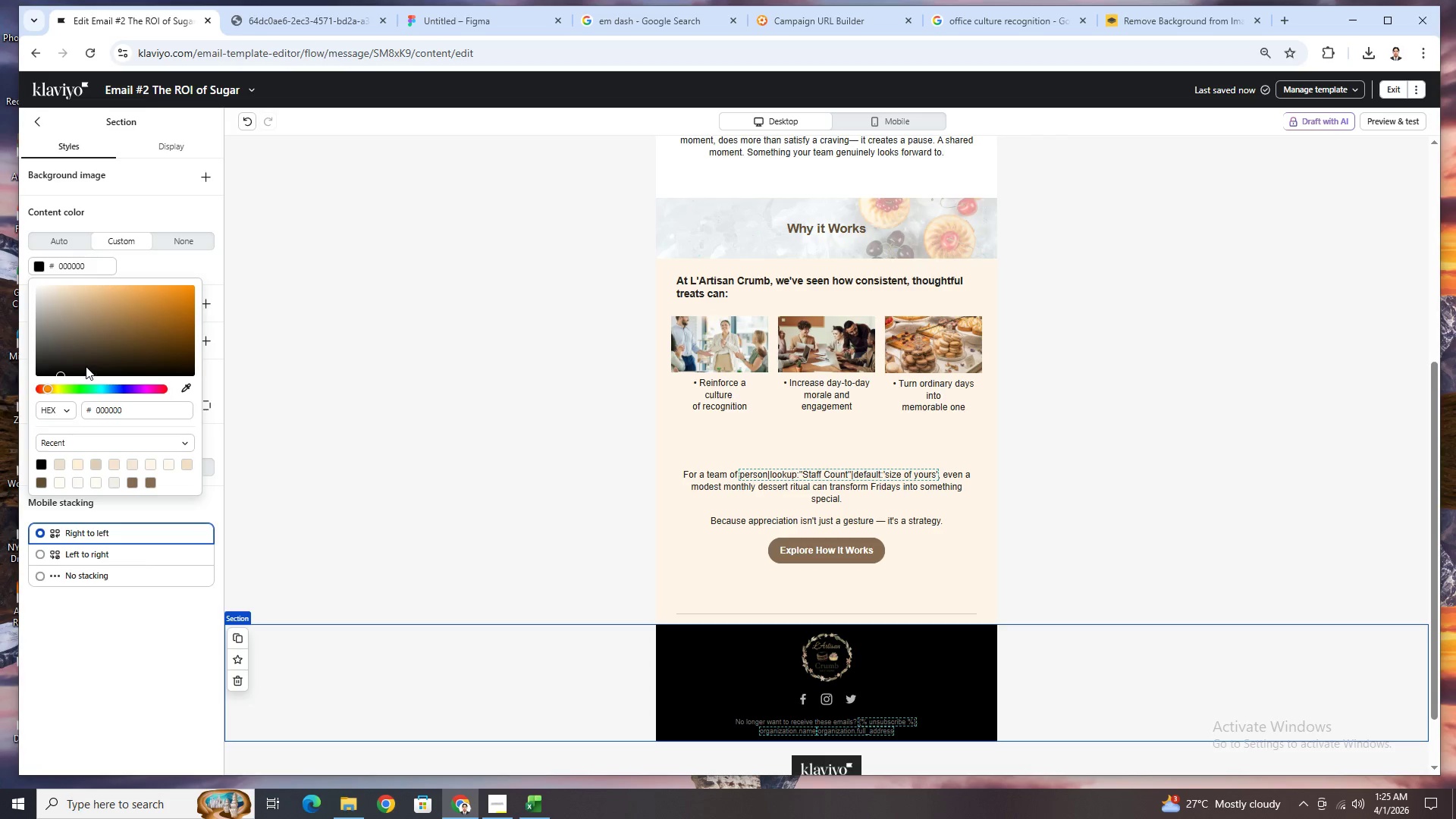 
left_click([98, 466])
 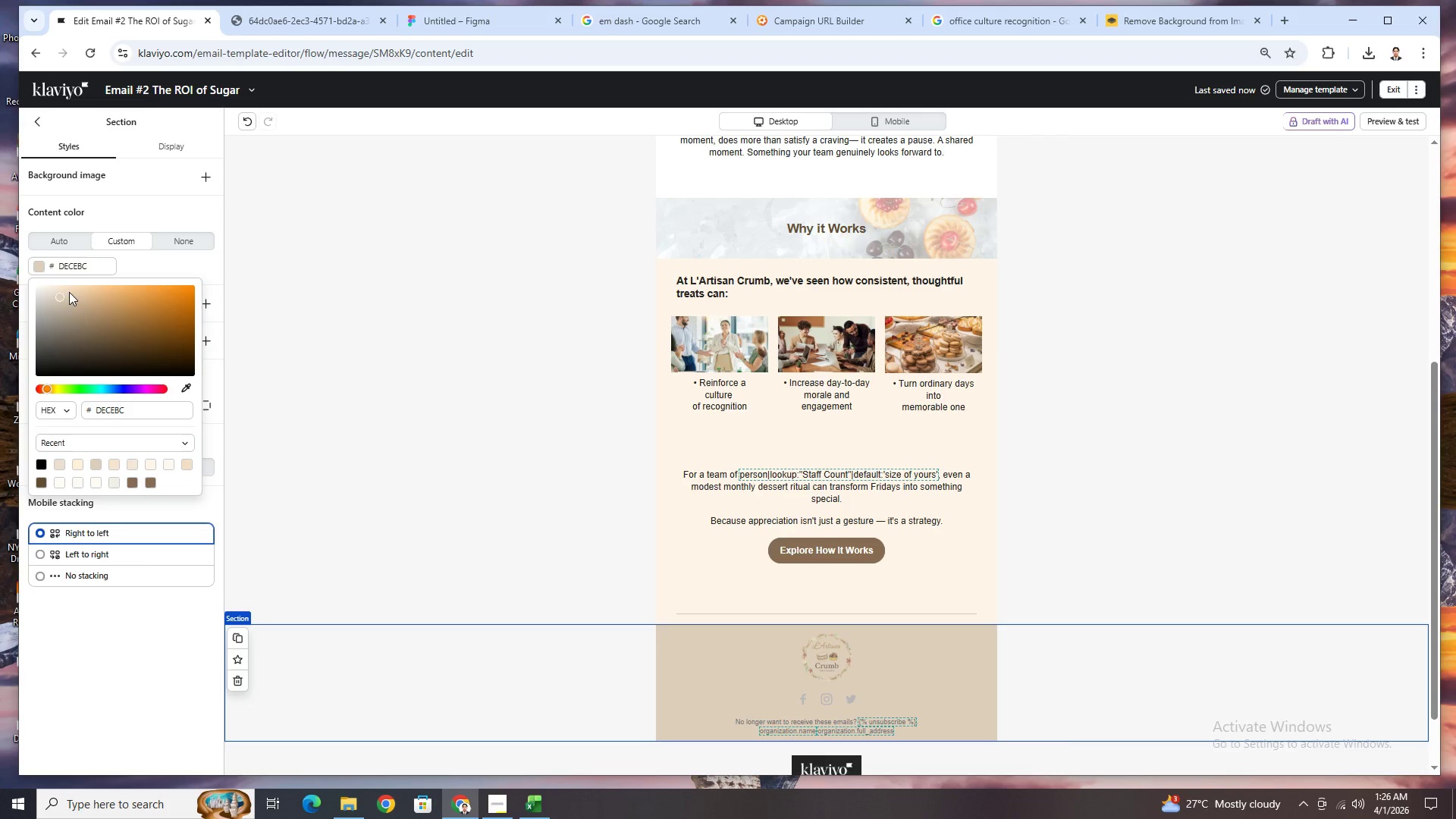 
left_click_drag(start_coordinate=[55, 297], to_coordinate=[52, 276])
 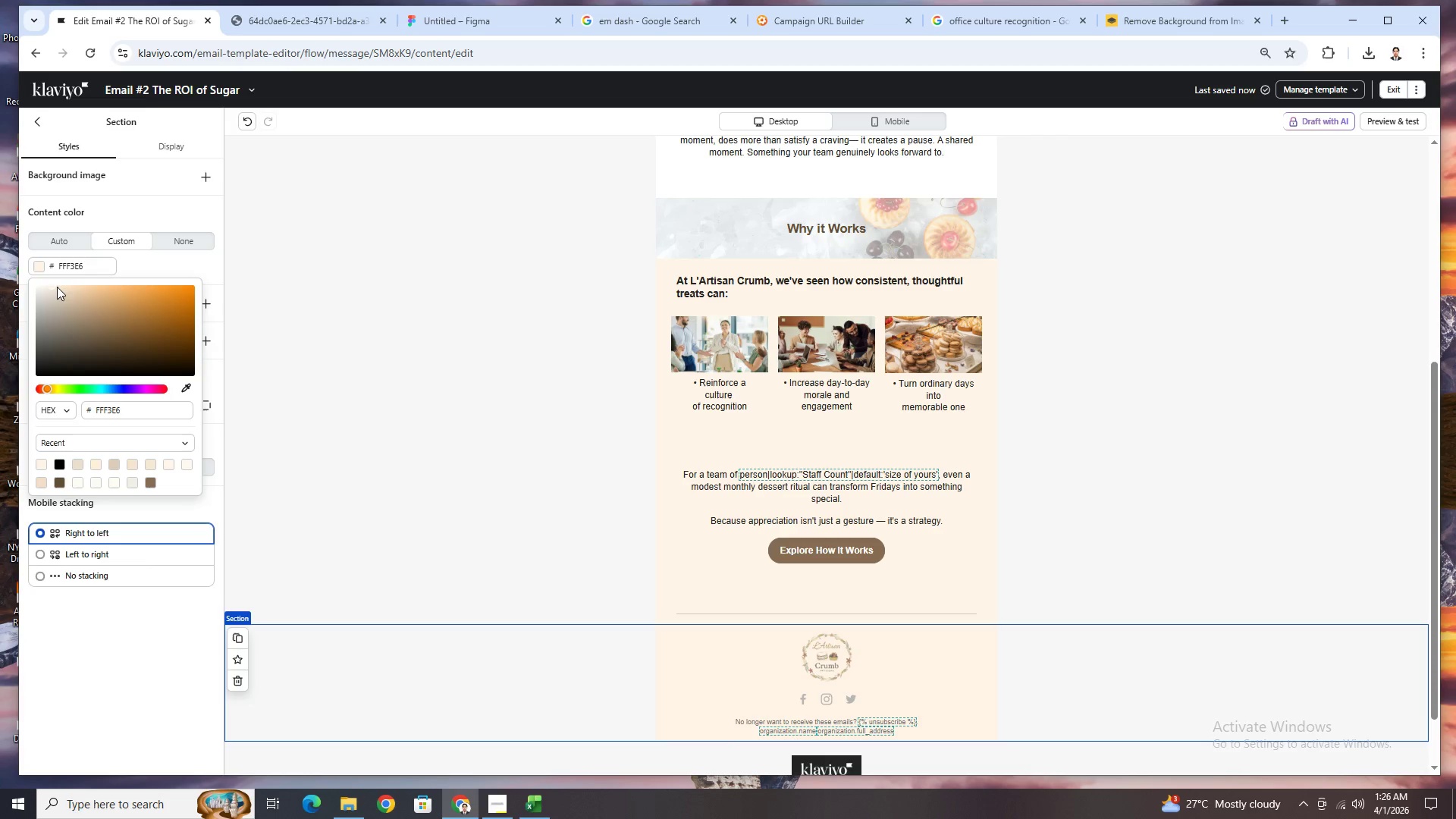 
left_click_drag(start_coordinate=[52, 288], to_coordinate=[30, 278])
 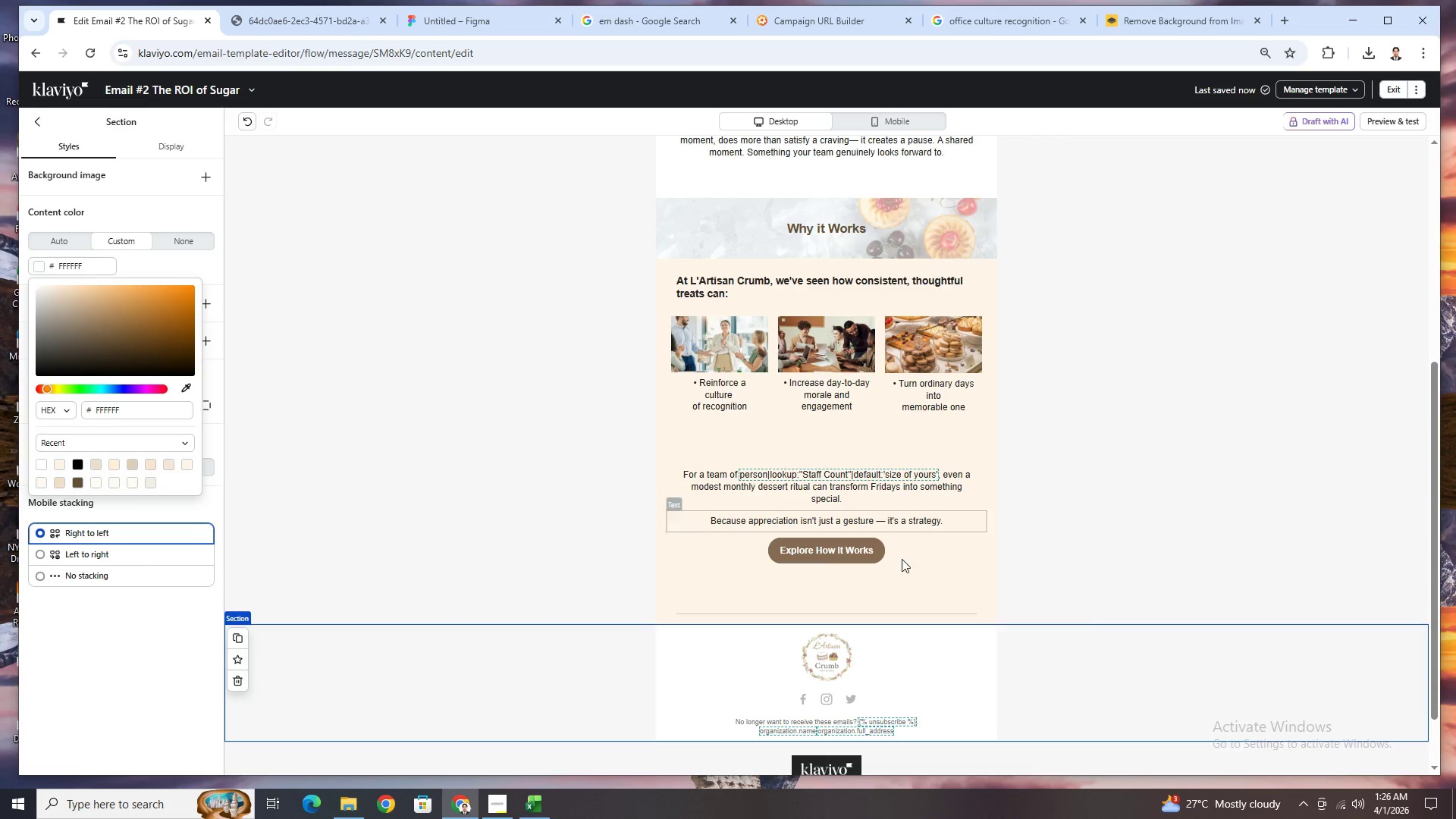 
left_click([1145, 689])
 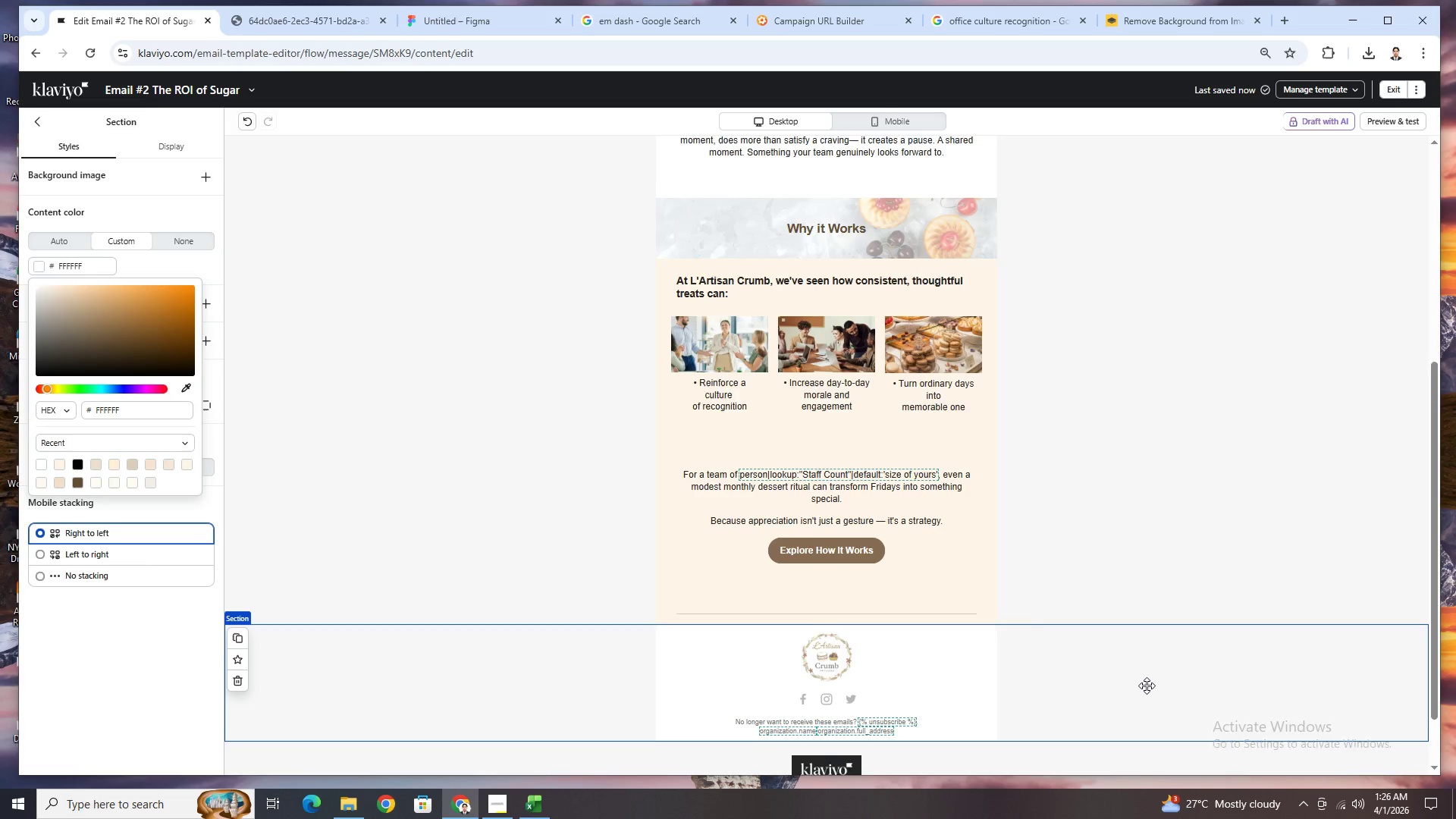 
left_click([1115, 688])
 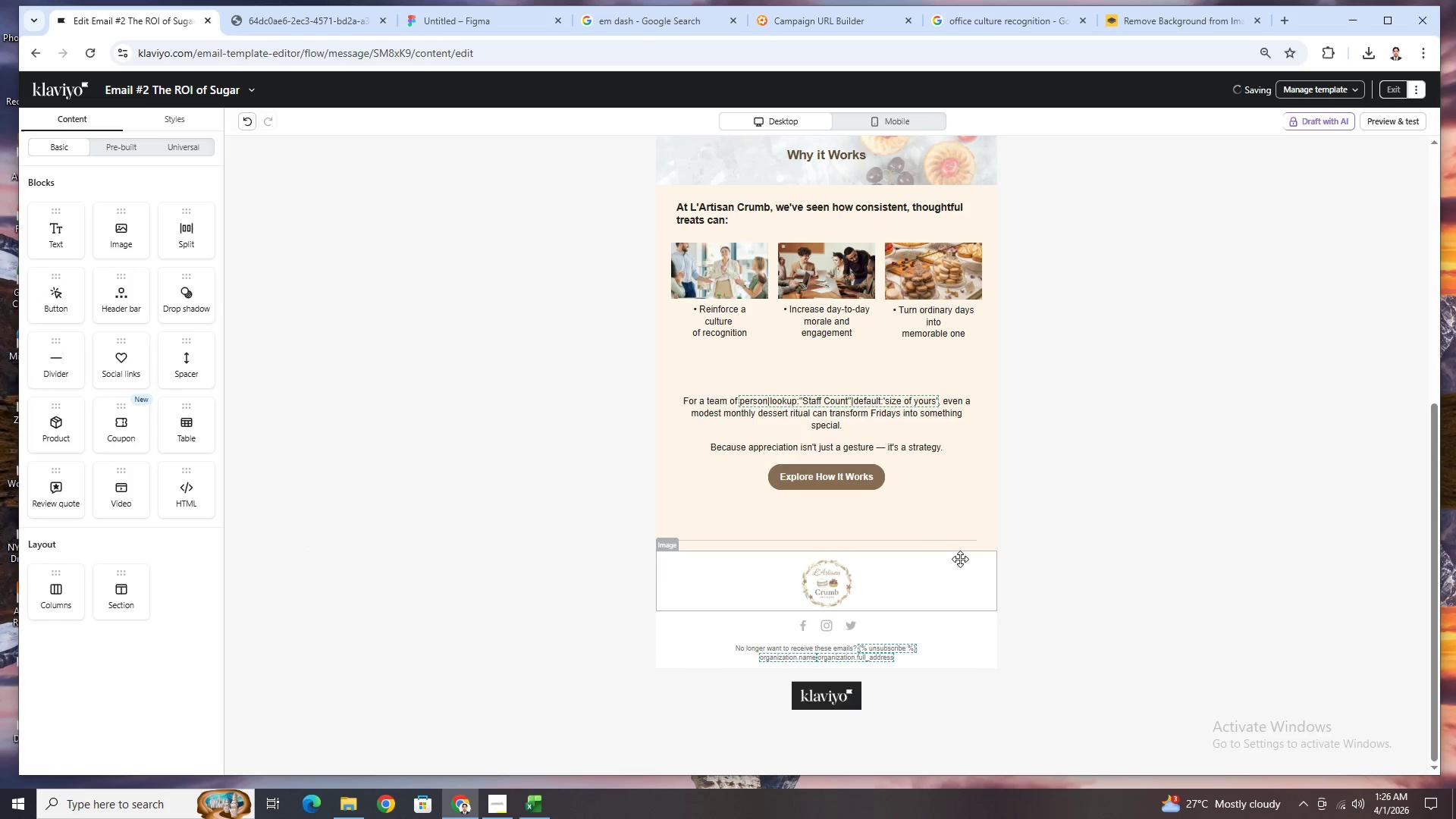 
scroll: coordinate [1147, 686], scroll_direction: down, amount: 2.0
 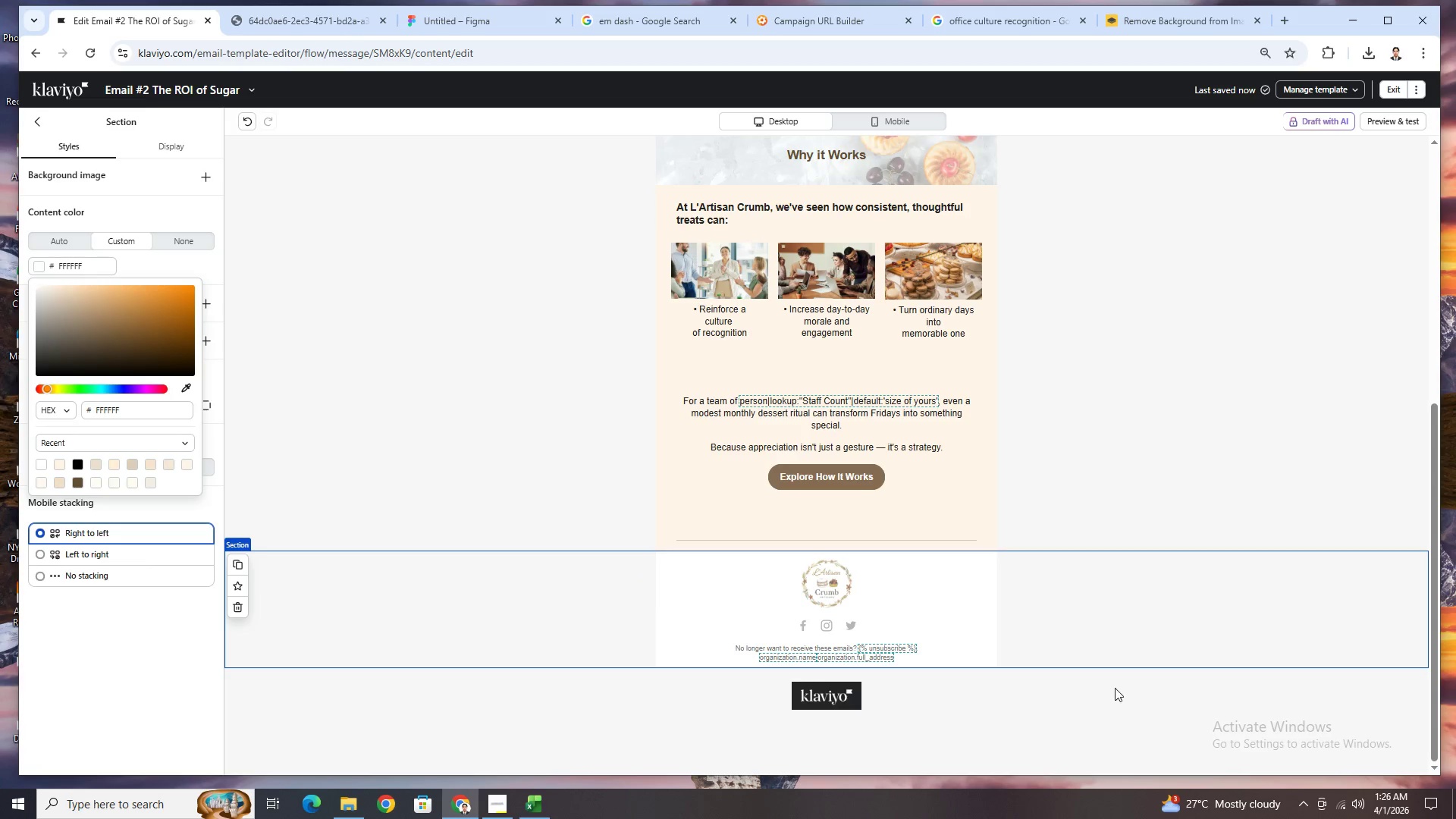 
left_click([926, 536])
 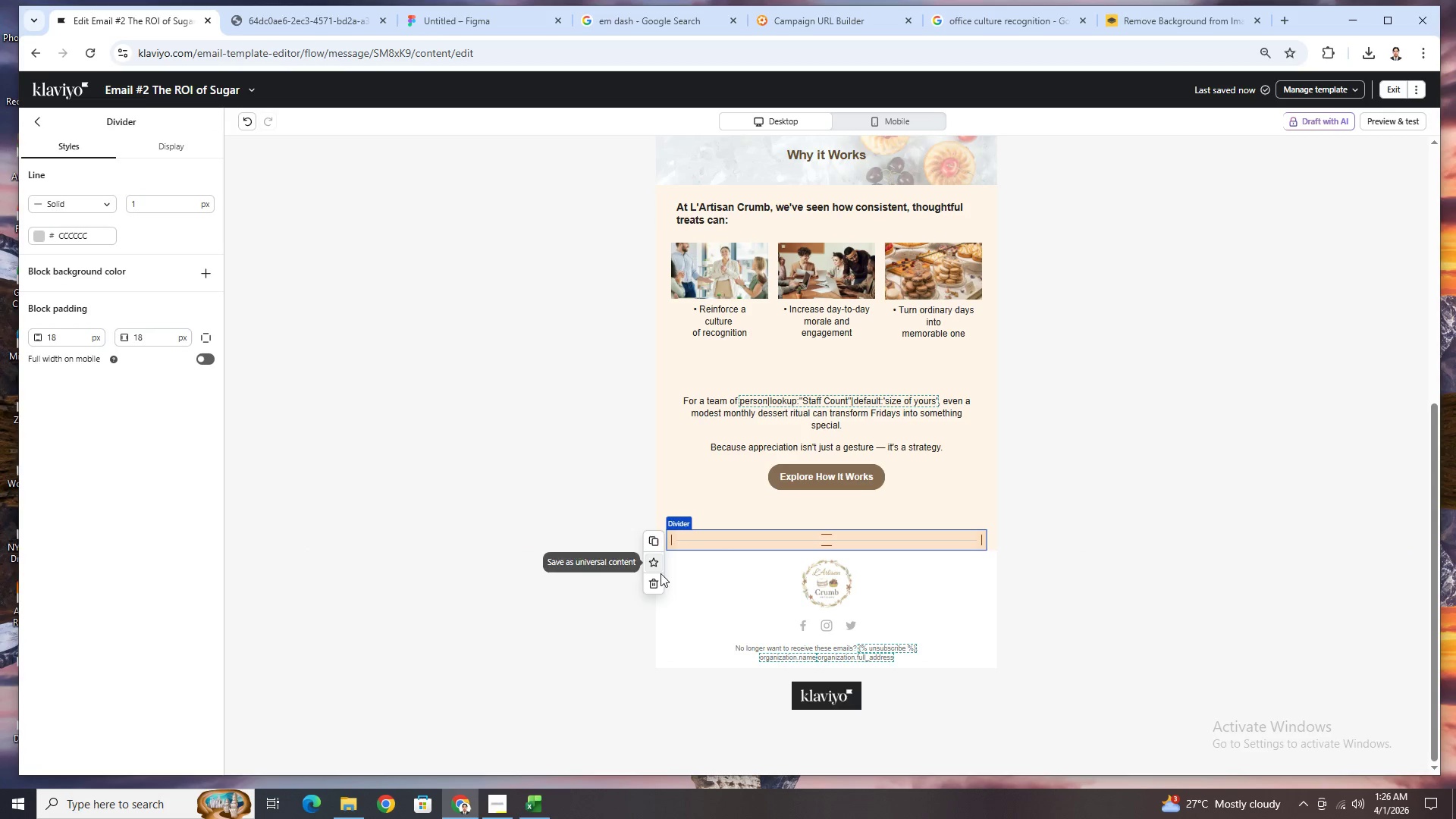 
left_click([660, 577])
 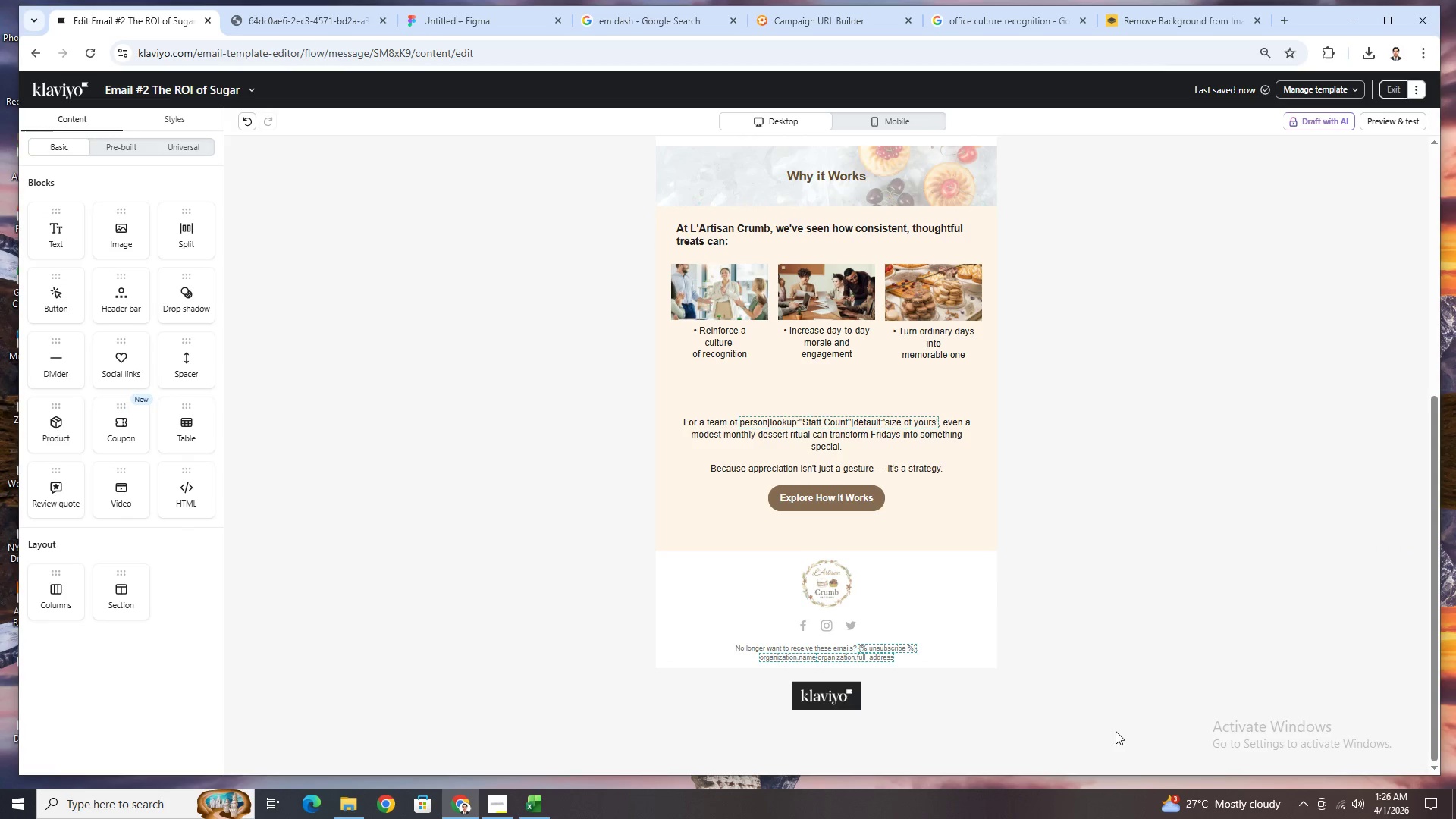 
scroll: coordinate [1133, 643], scroll_direction: up, amount: 2.0
 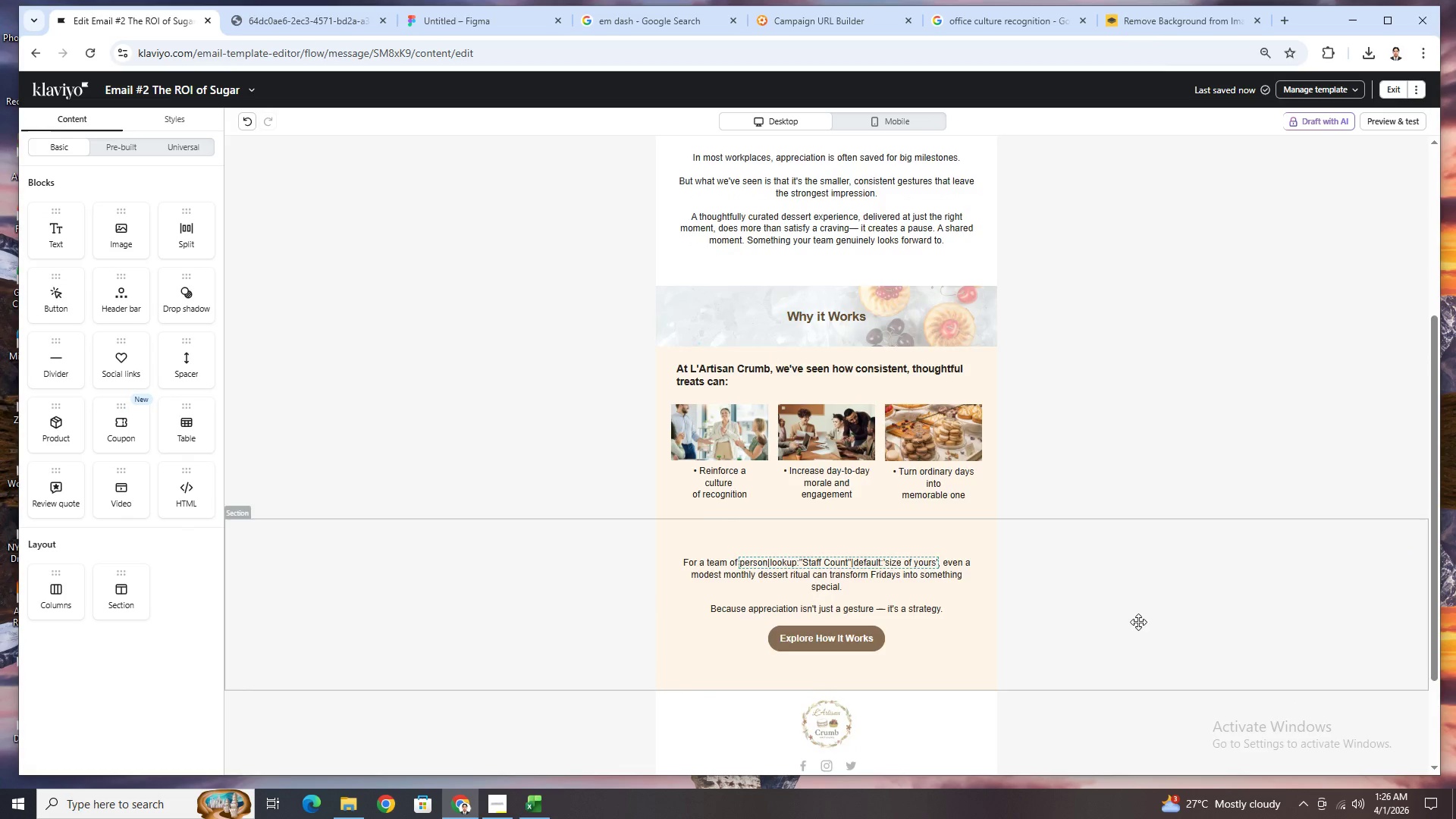 
hold_key(key=ControlLeft, duration=0.45)
scroll: coordinate [1135, 614], scroll_direction: down, amount: 6.0
 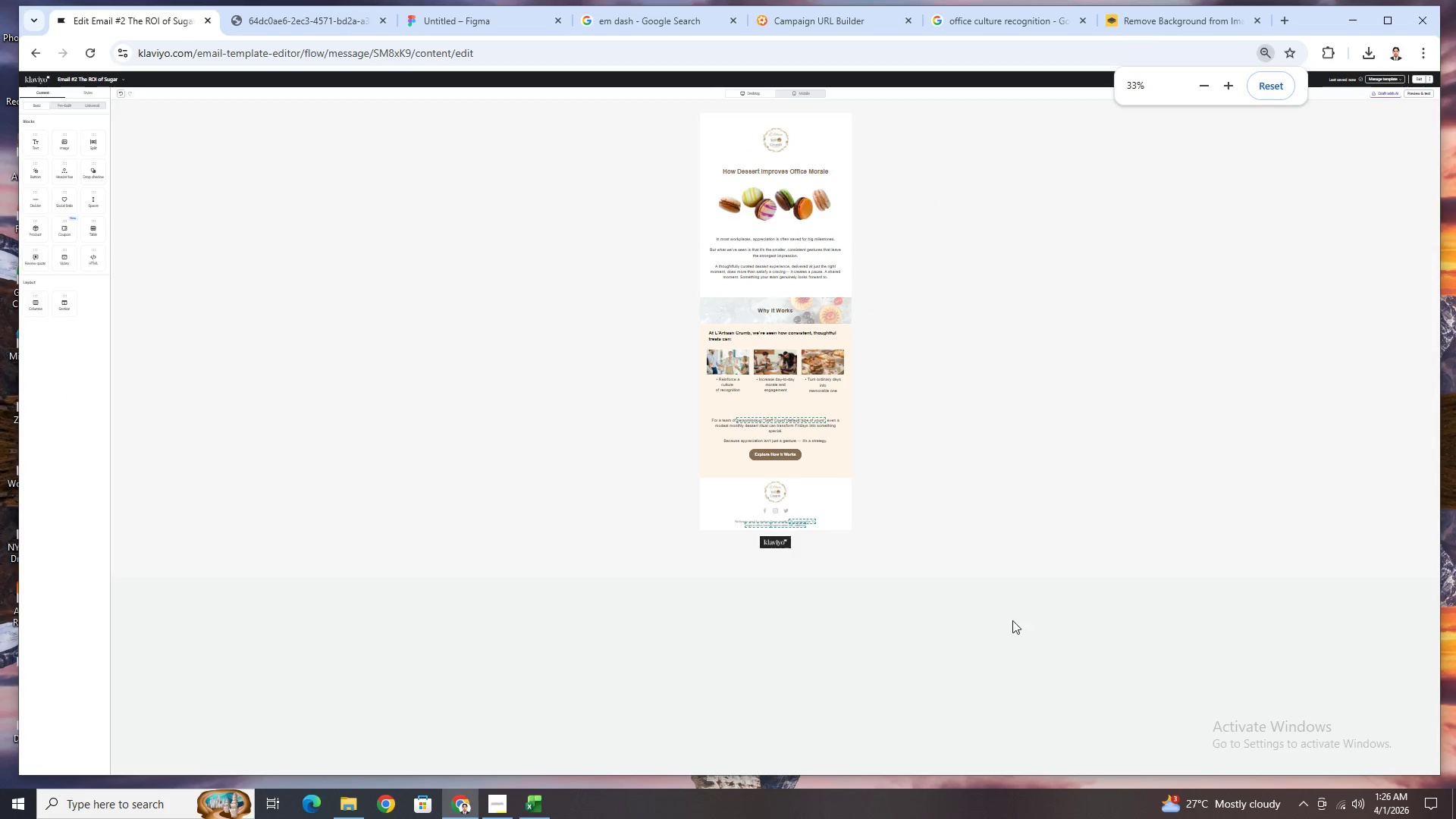 
hold_key(key=ControlLeft, duration=0.56)
scroll: coordinate [1075, 589], scroll_direction: down, amount: 1.0
 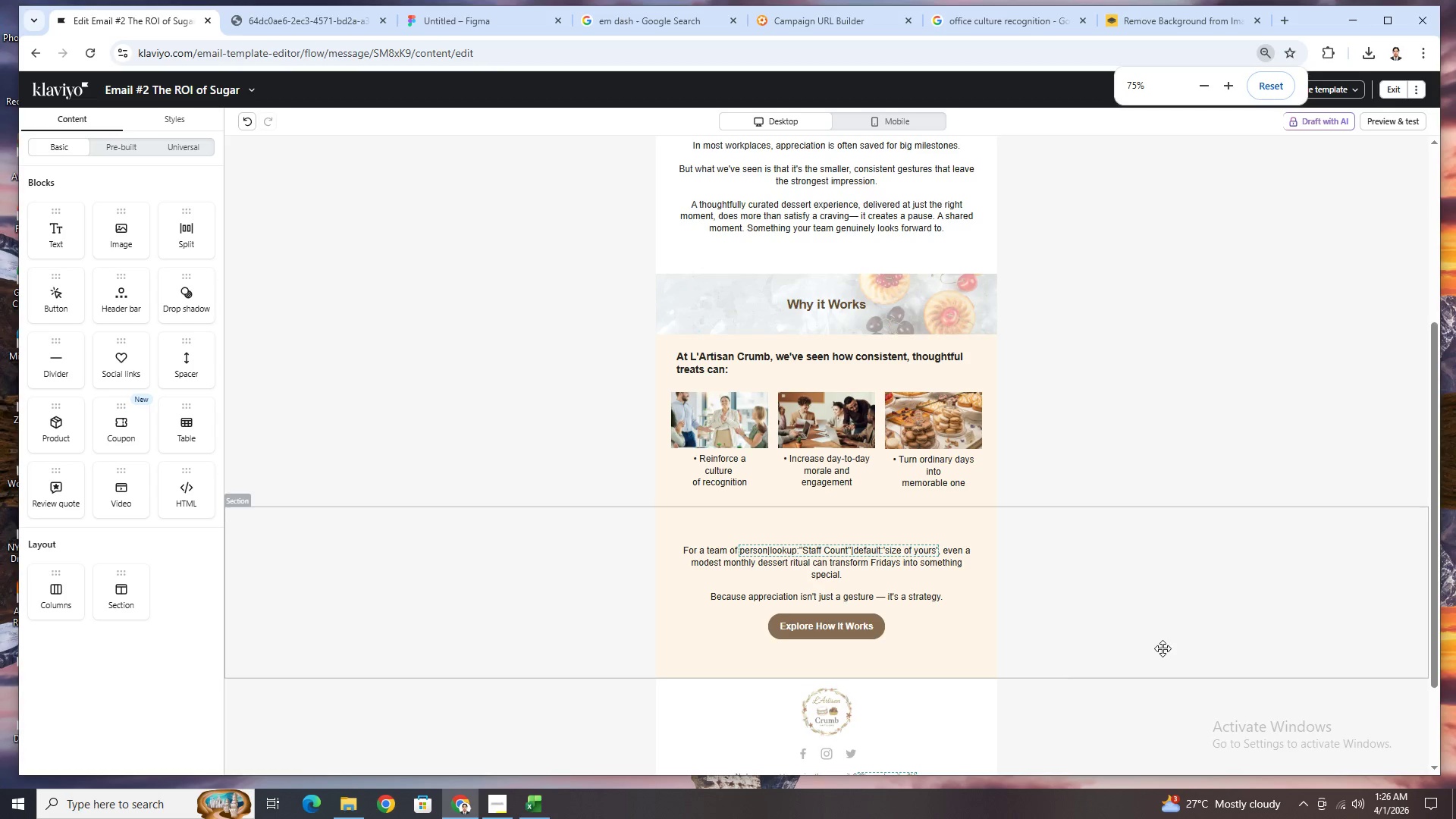 
scroll: coordinate [1162, 648], scroll_direction: up, amount: 4.0
 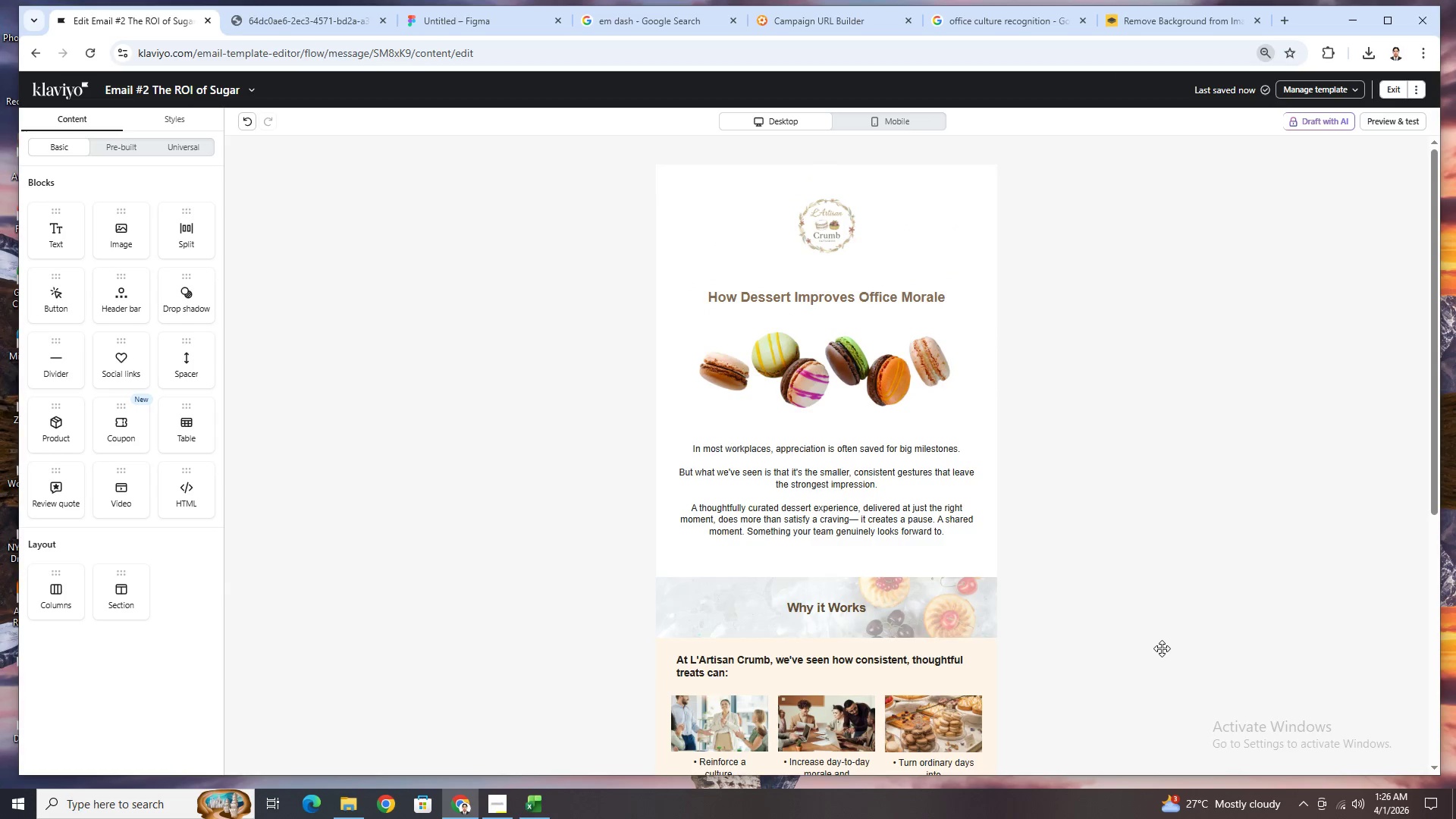 
key(Control+ControlLeft)
 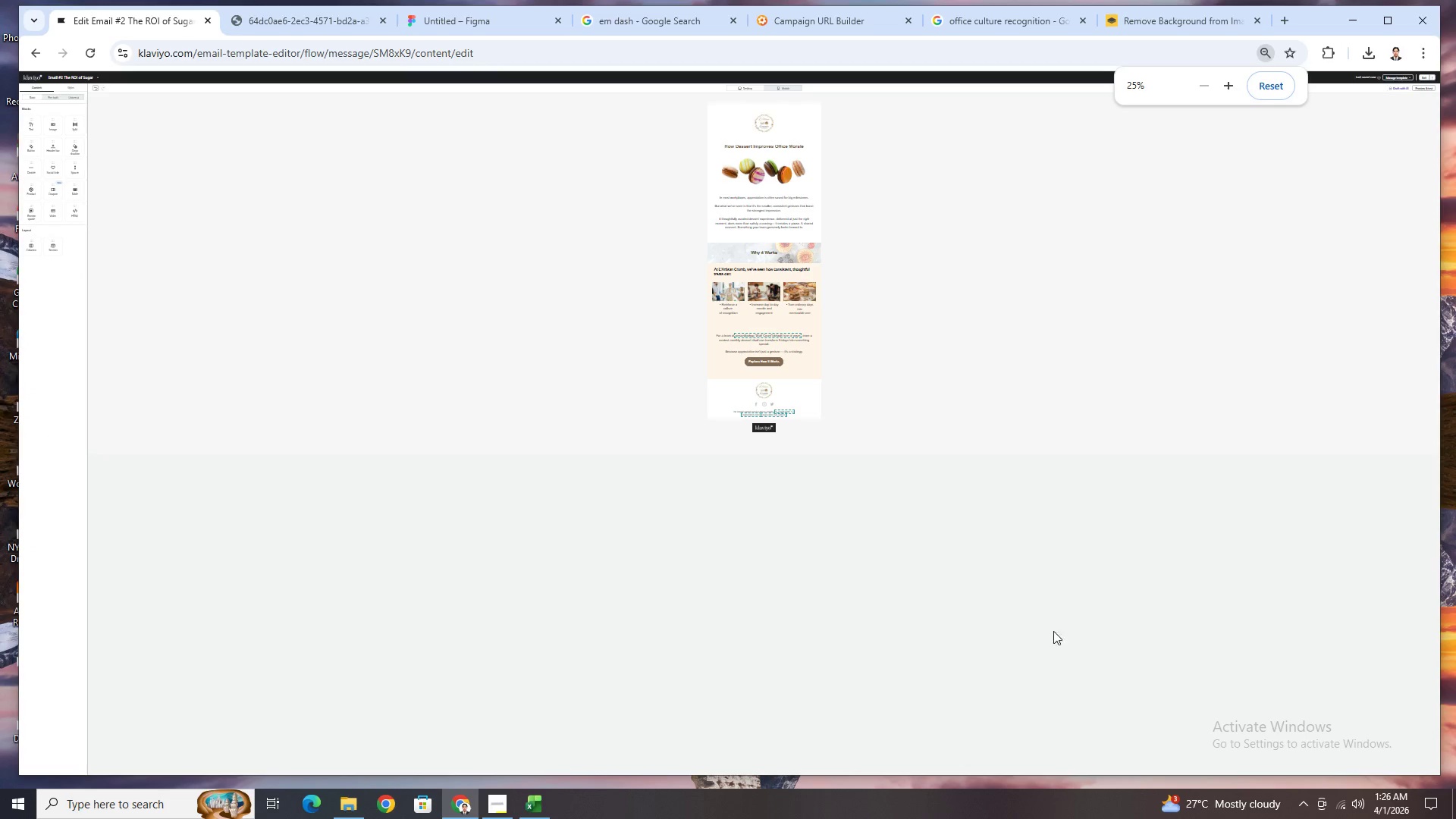 
scroll: coordinate [1155, 617], scroll_direction: down, amount: 5.0
 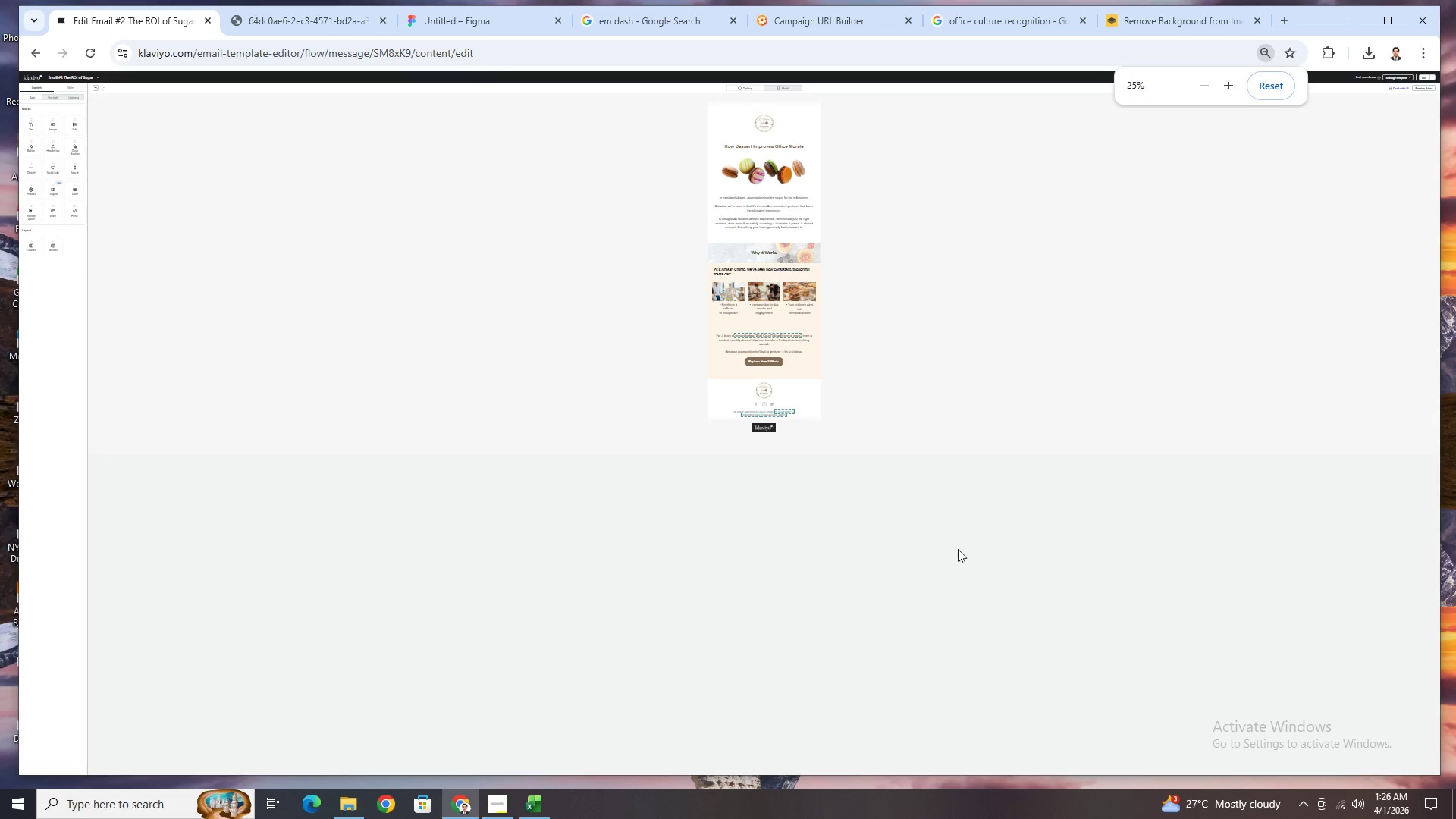 
hold_key(key=ControlLeft, duration=0.69)
scroll: coordinate [1028, 516], scroll_direction: down, amount: 1.0
 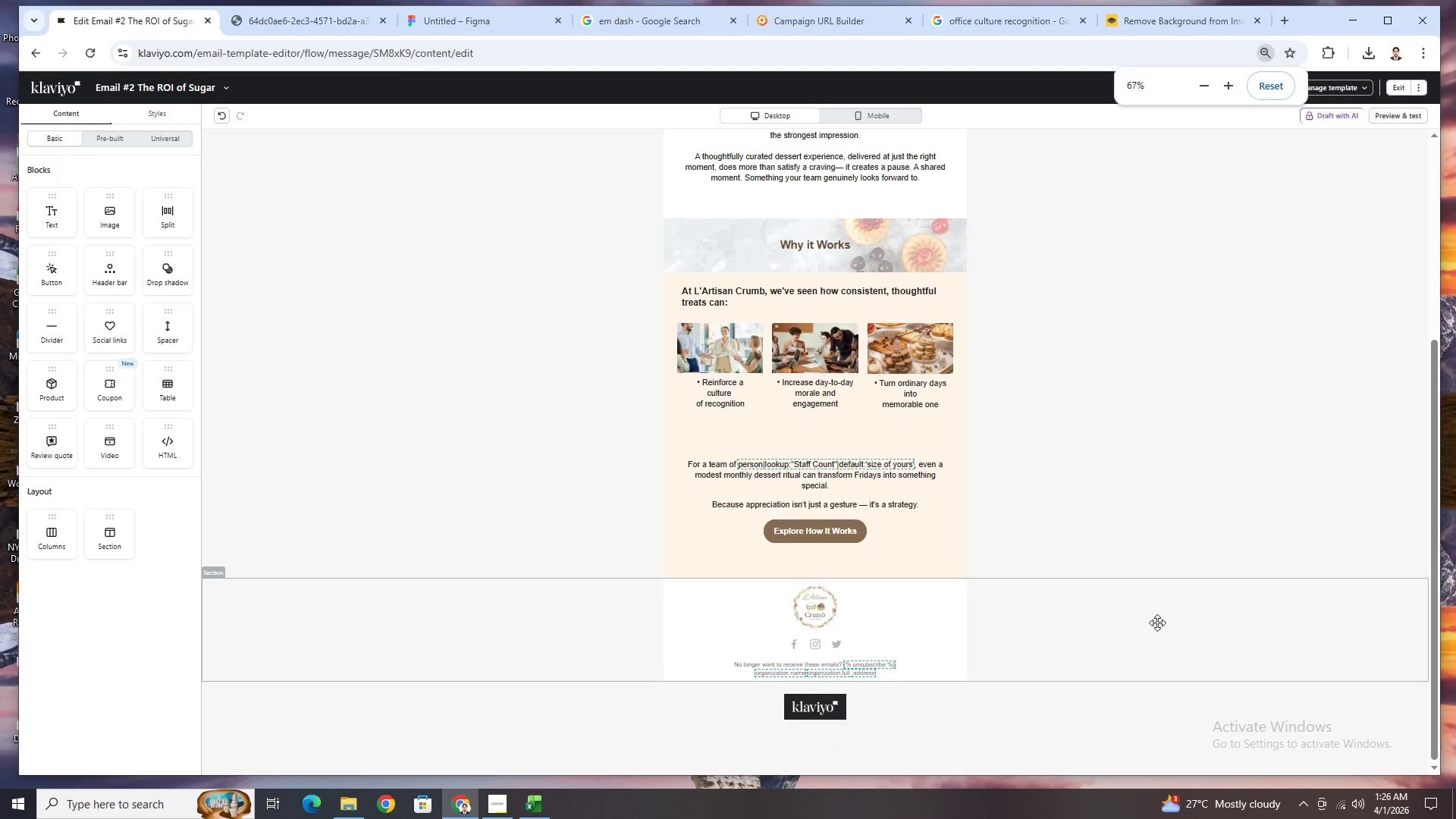 
scroll: coordinate [1156, 537], scroll_direction: up, amount: 1.0
 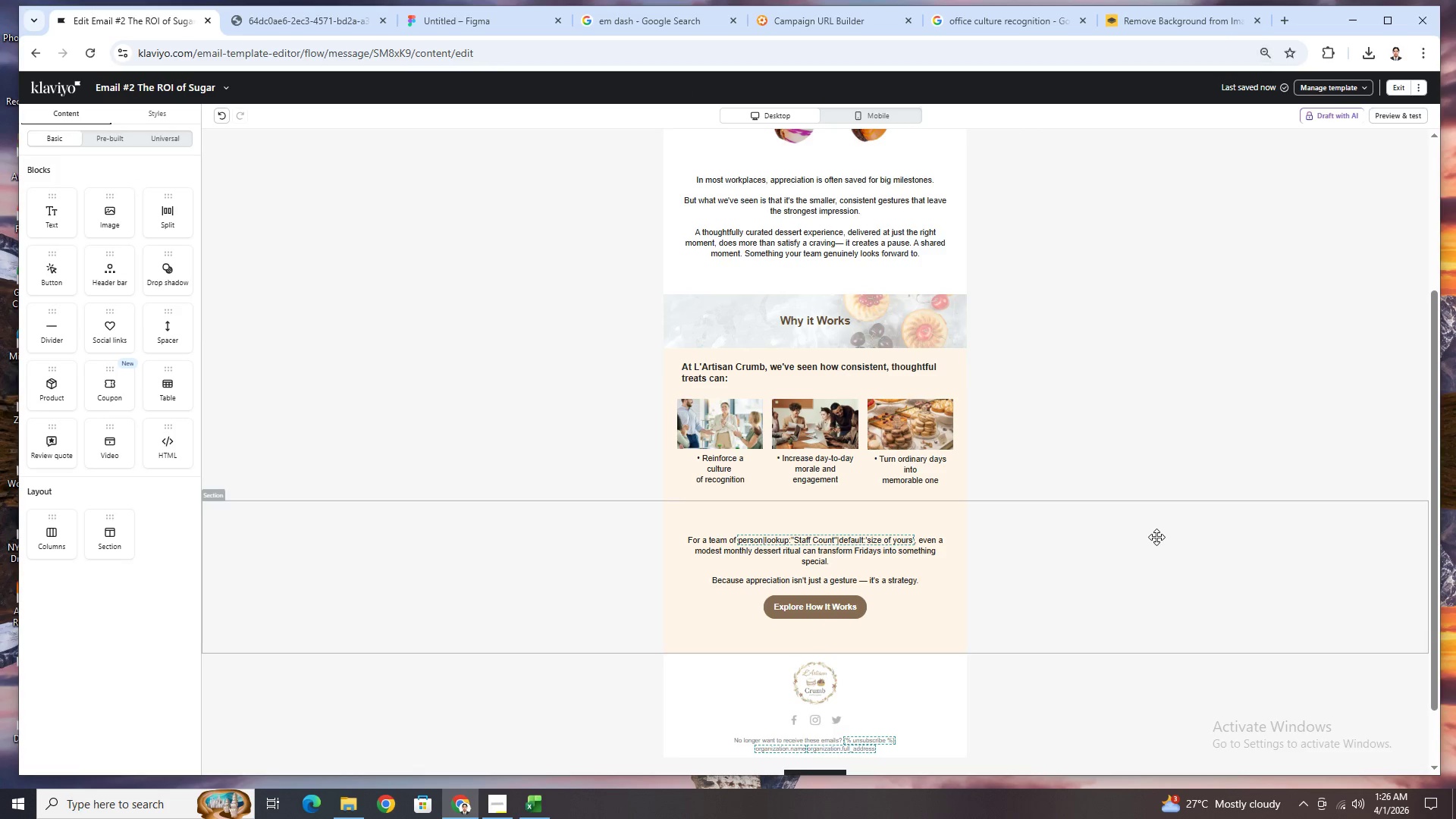 
scroll: coordinate [1156, 537], scroll_direction: down, amount: 3.0
 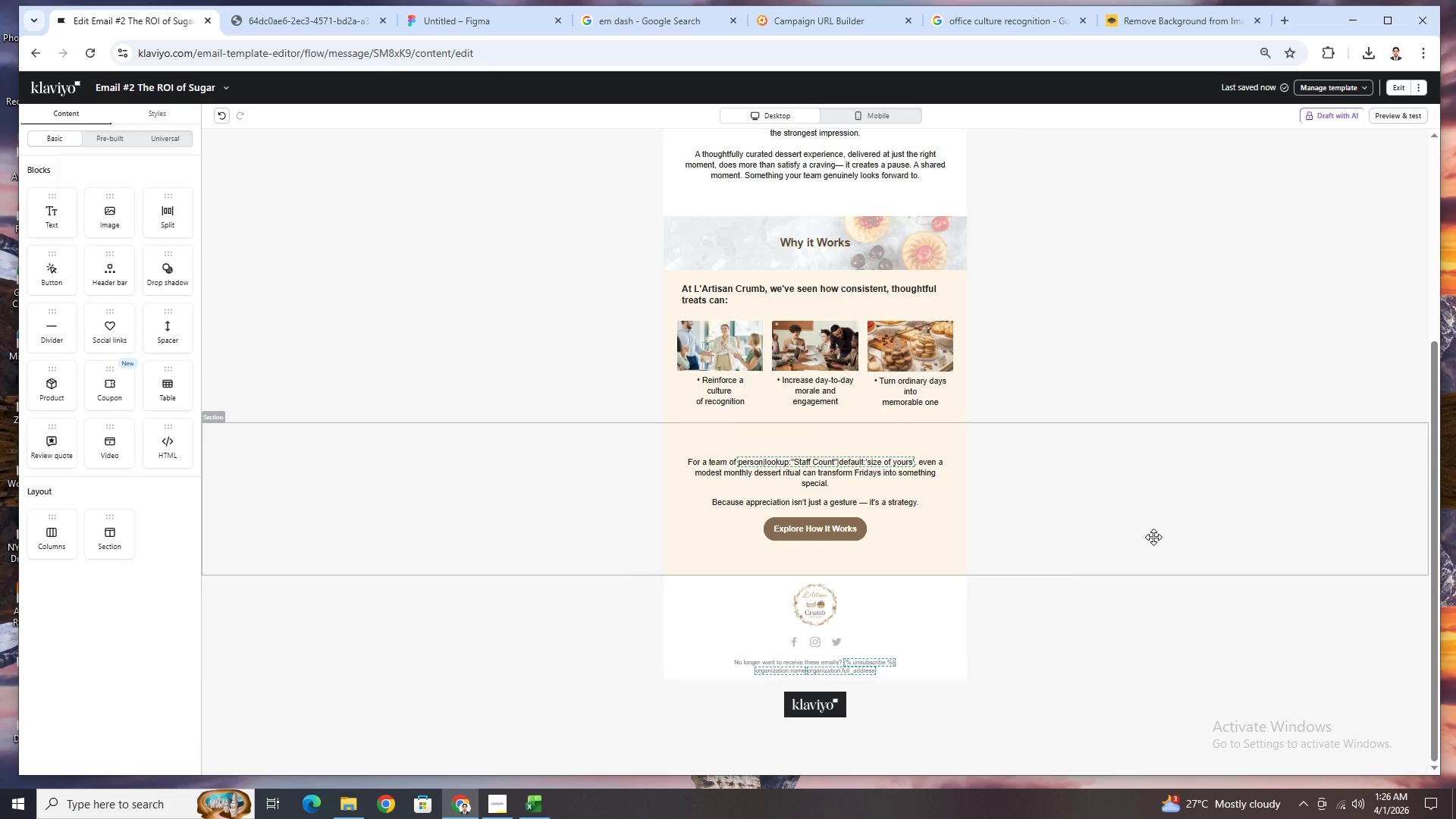 
wait(6.3)
 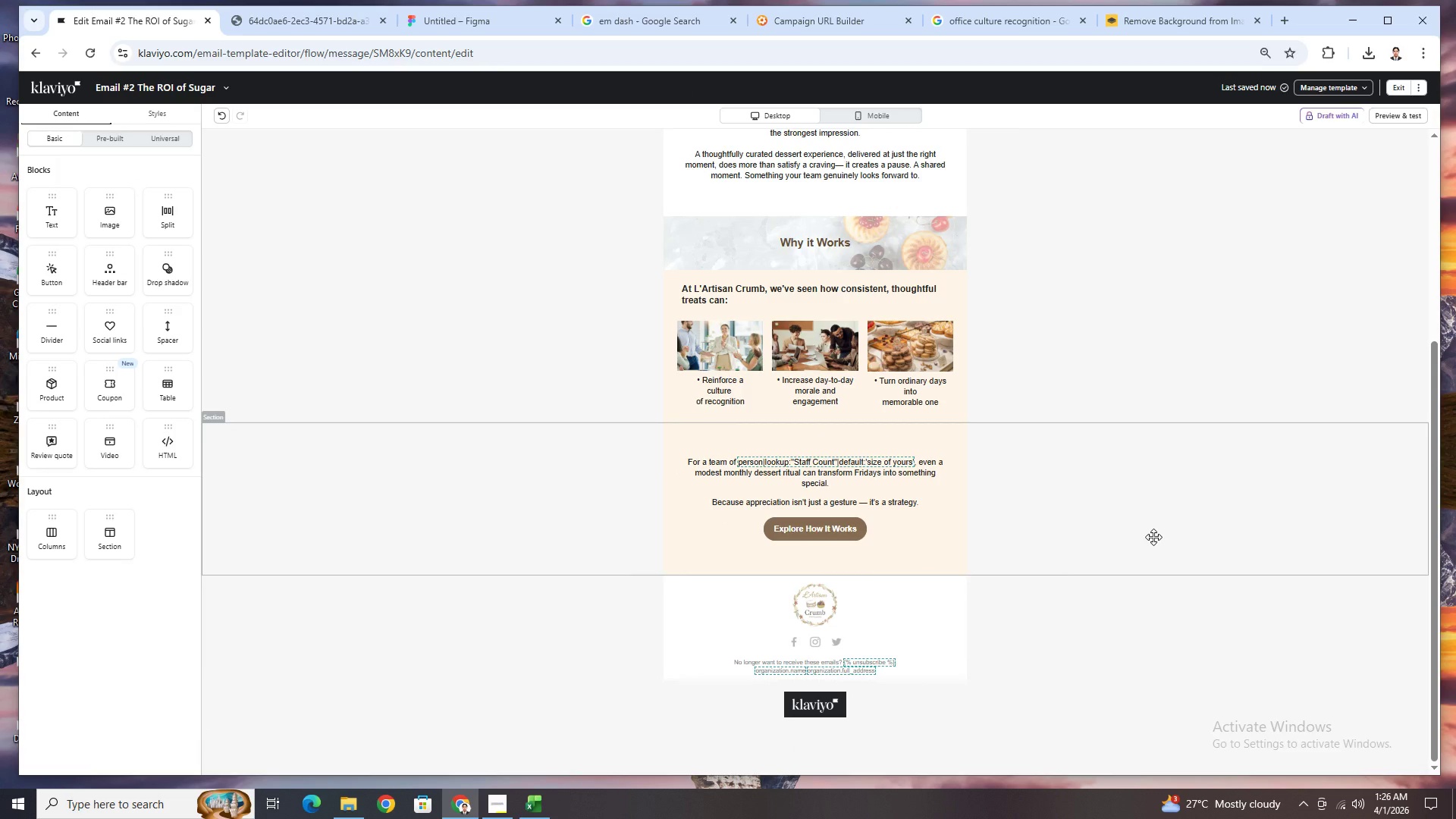 
left_click([1039, 645])
 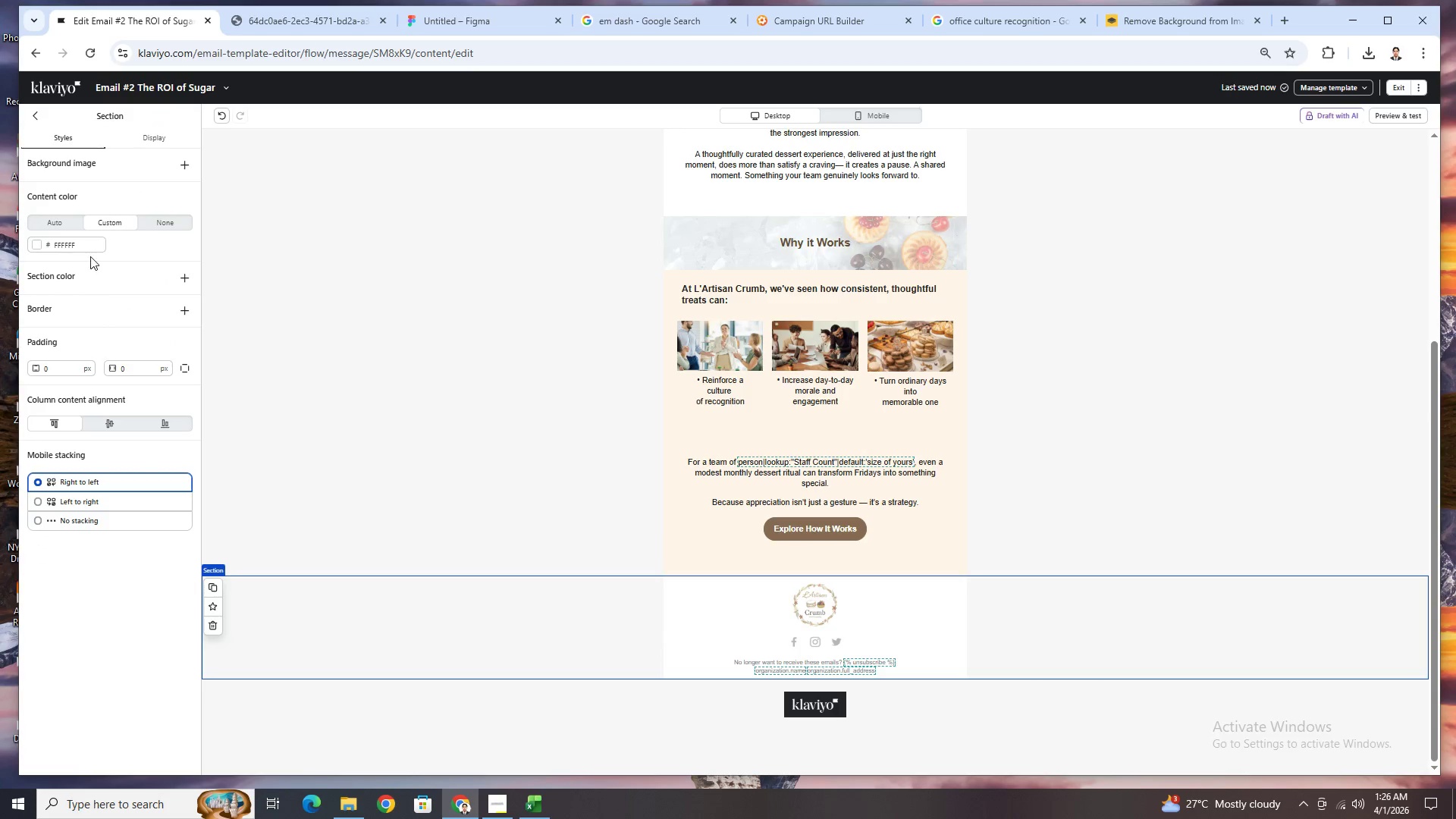 
left_click([693, 614])
 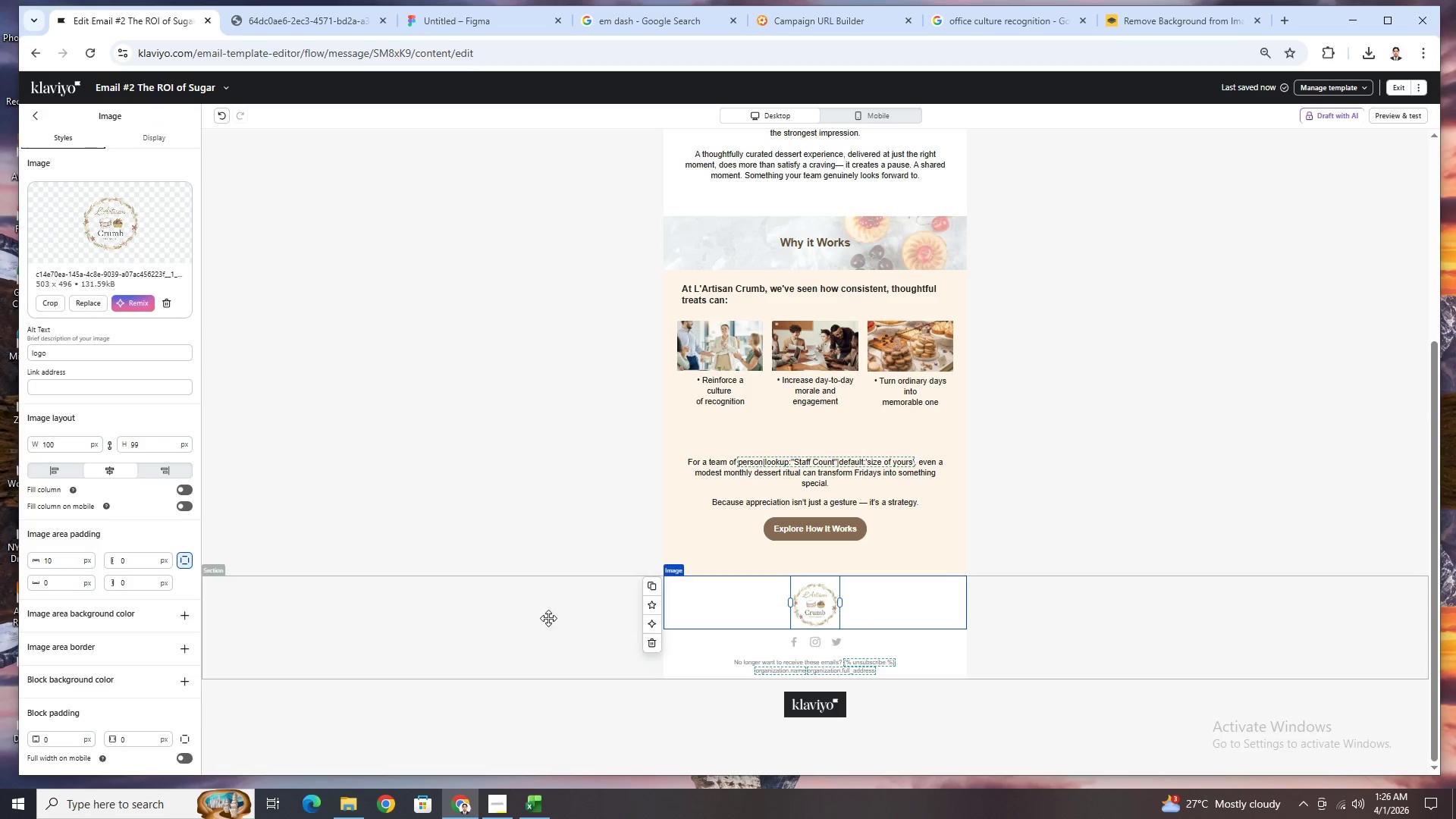 
left_click([547, 618])
 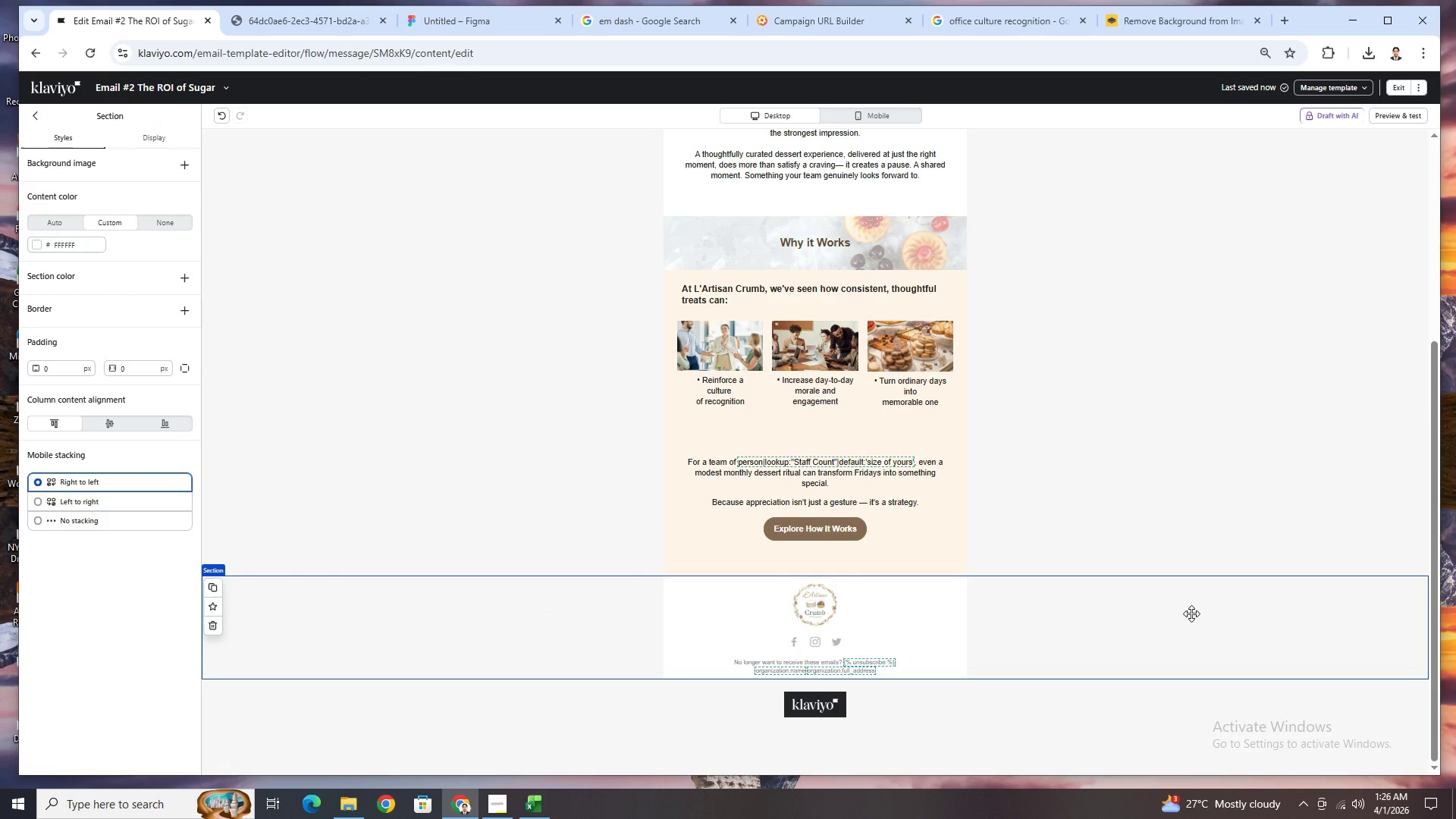 
scroll: coordinate [1194, 609], scroll_direction: up, amount: 3.0
 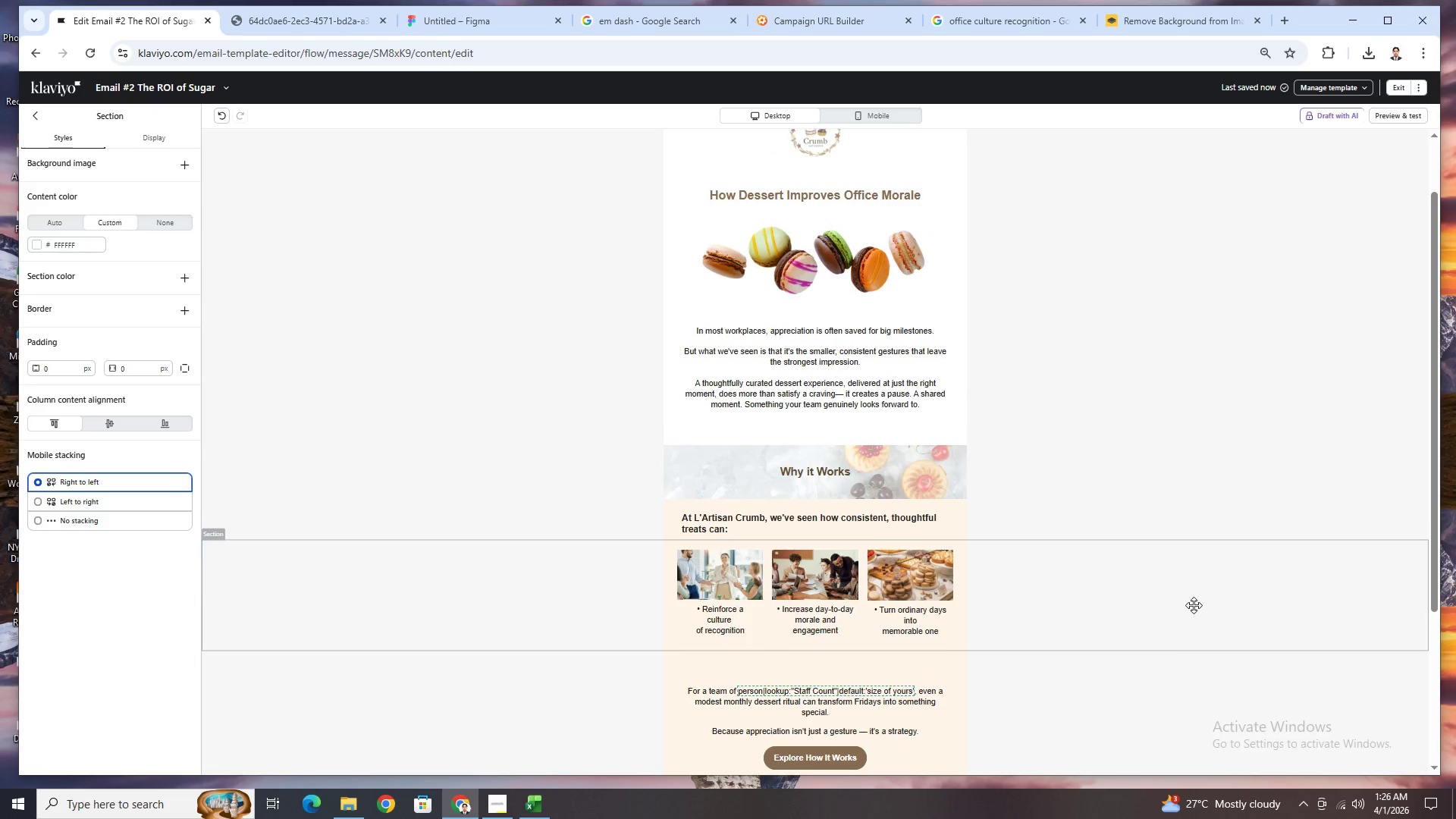 
scroll: coordinate [1194, 605], scroll_direction: down, amount: 1.0
 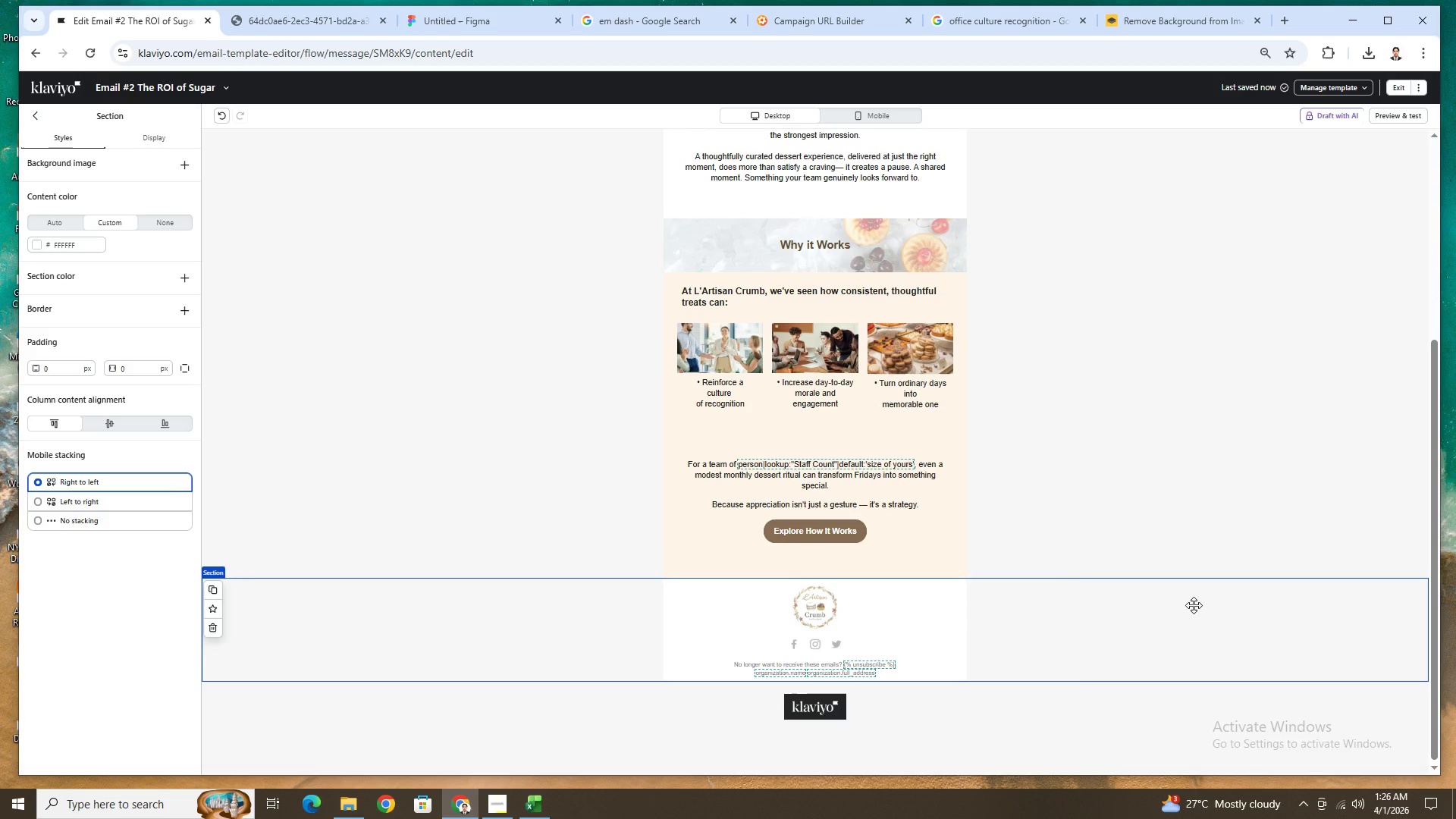 
wait(7.95)
 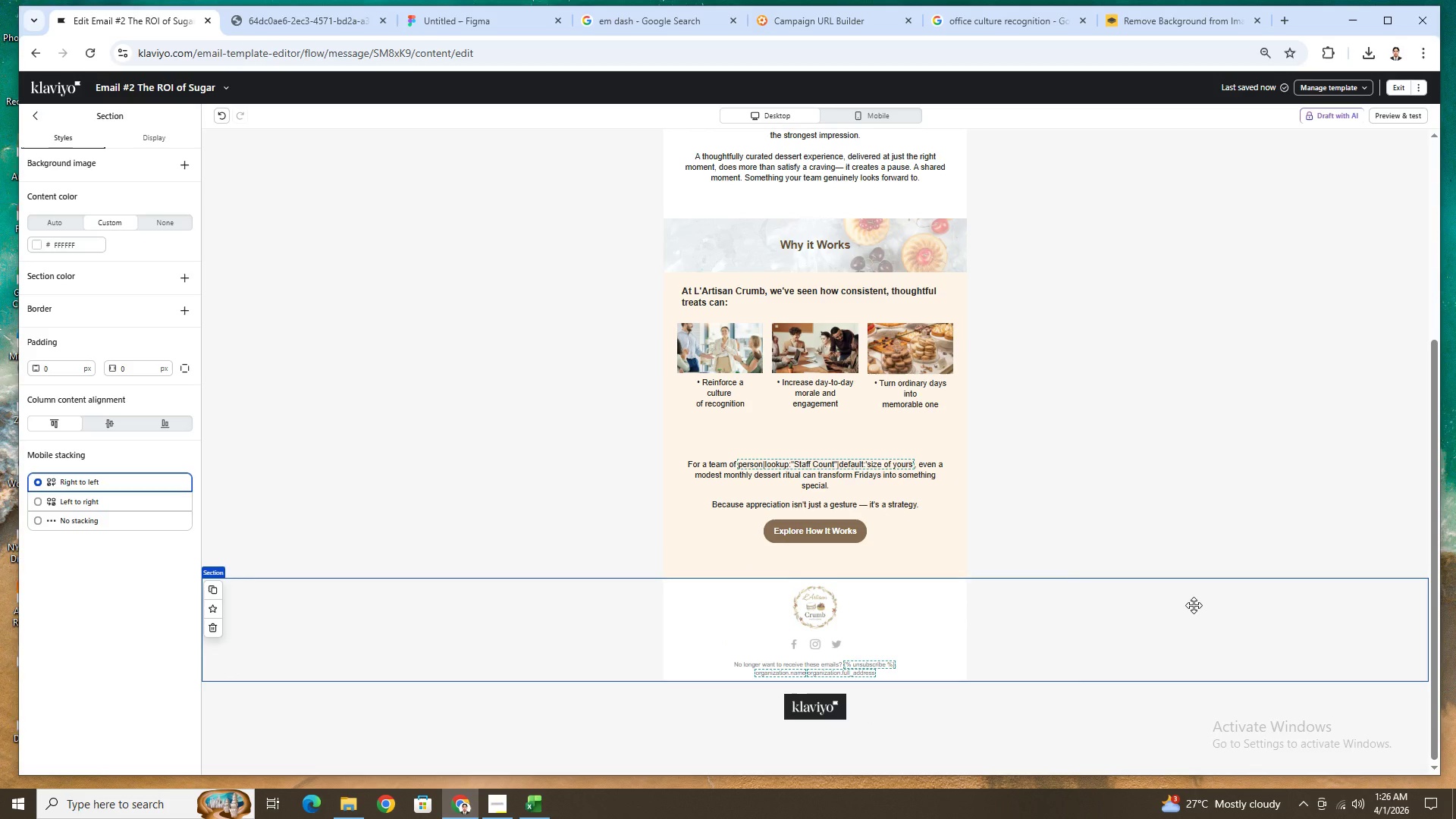 
scroll: coordinate [1296, 408], scroll_direction: up, amount: 5.0
 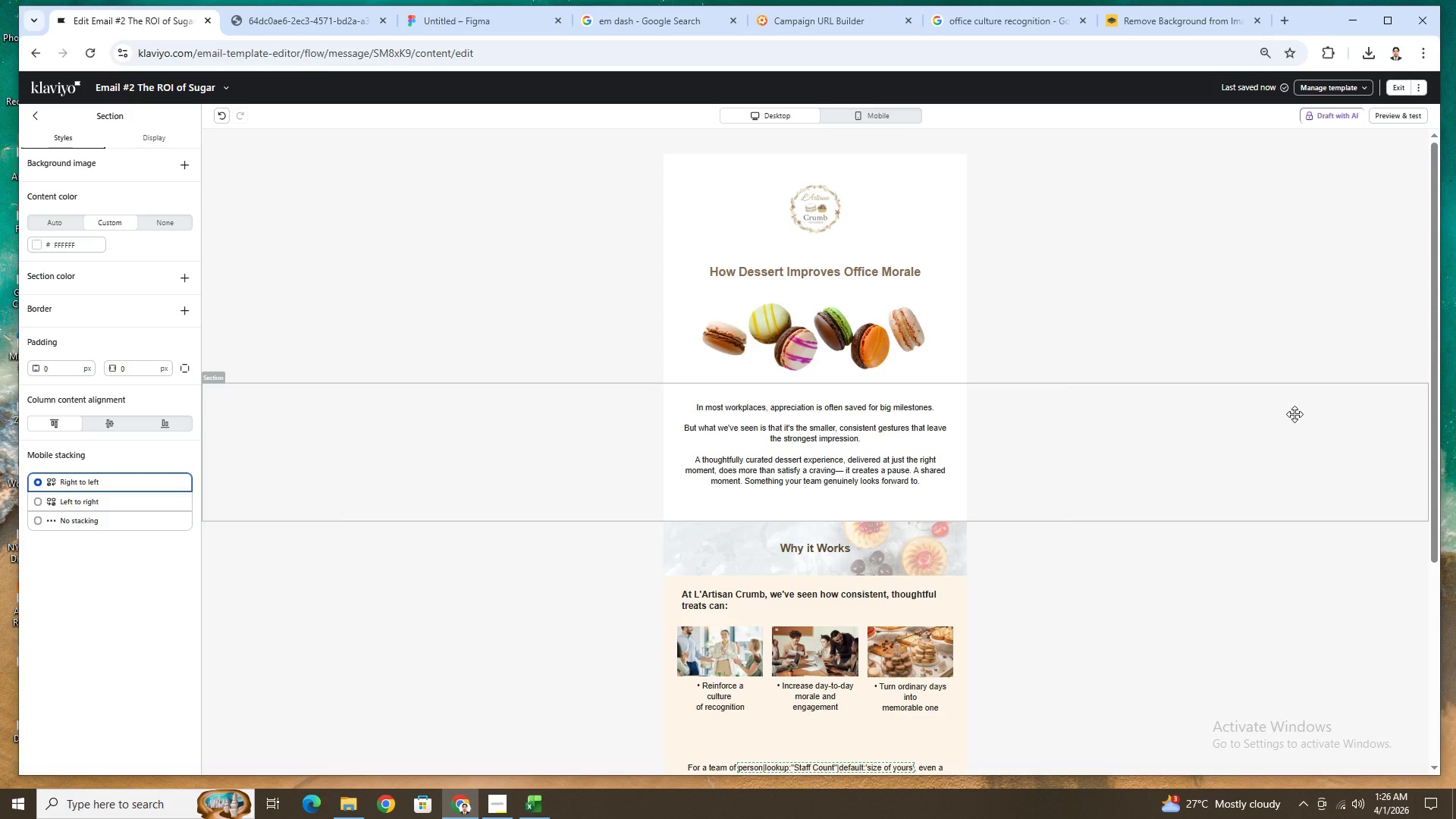 
wait(5.42)
 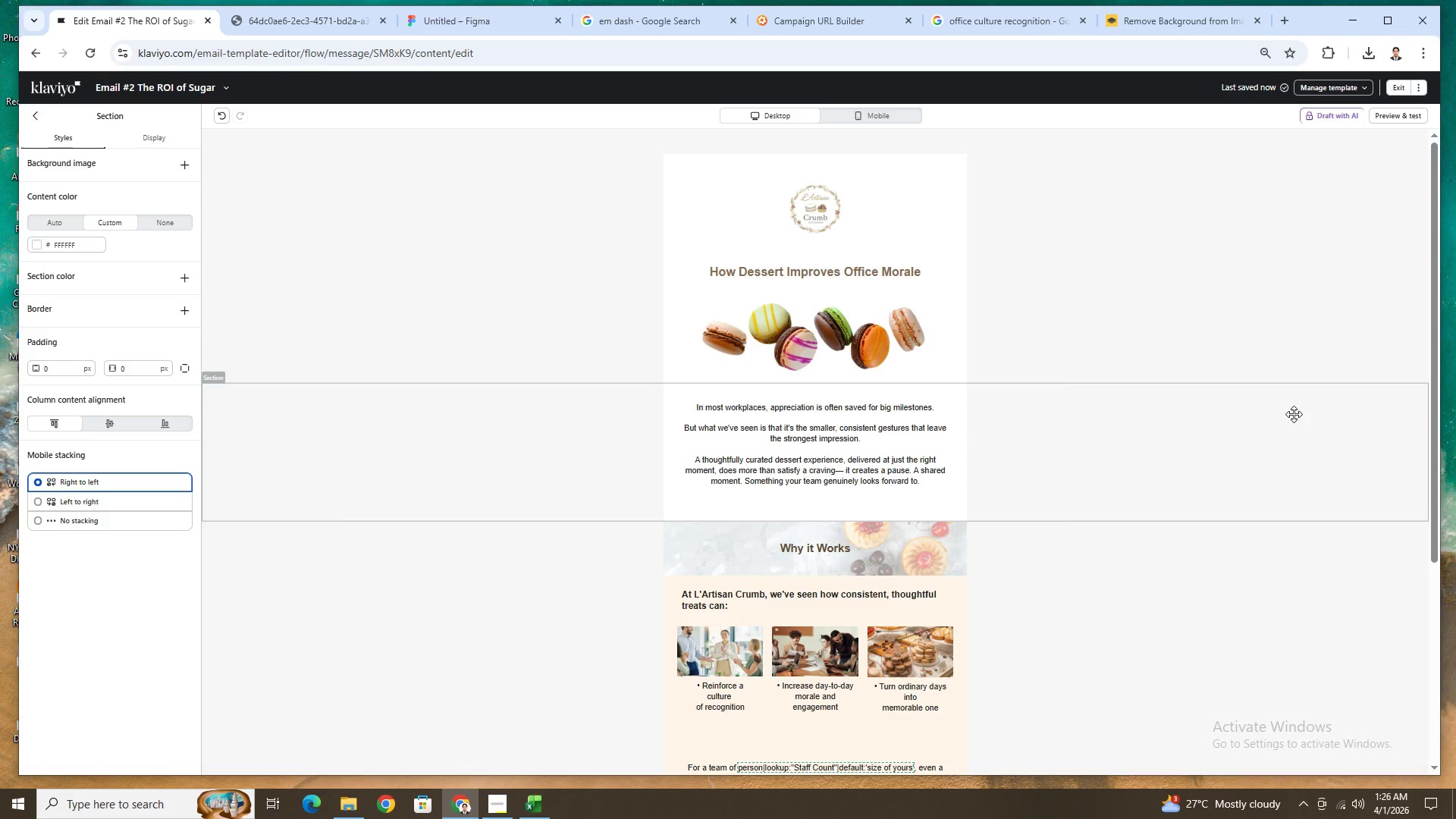 
scroll: coordinate [1298, 413], scroll_direction: down, amount: 4.0
 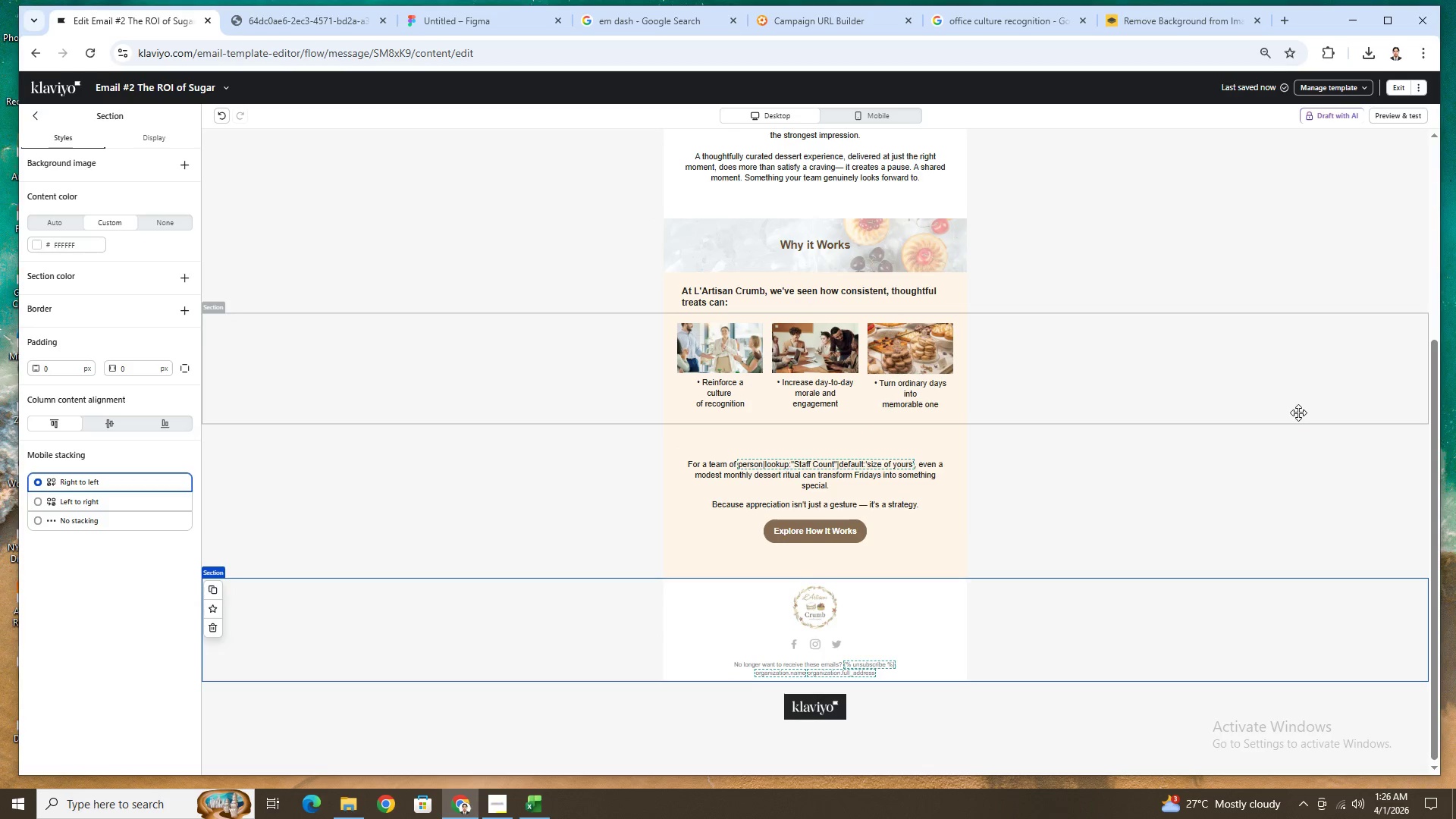 
scroll: coordinate [1298, 413], scroll_direction: up, amount: 6.0
 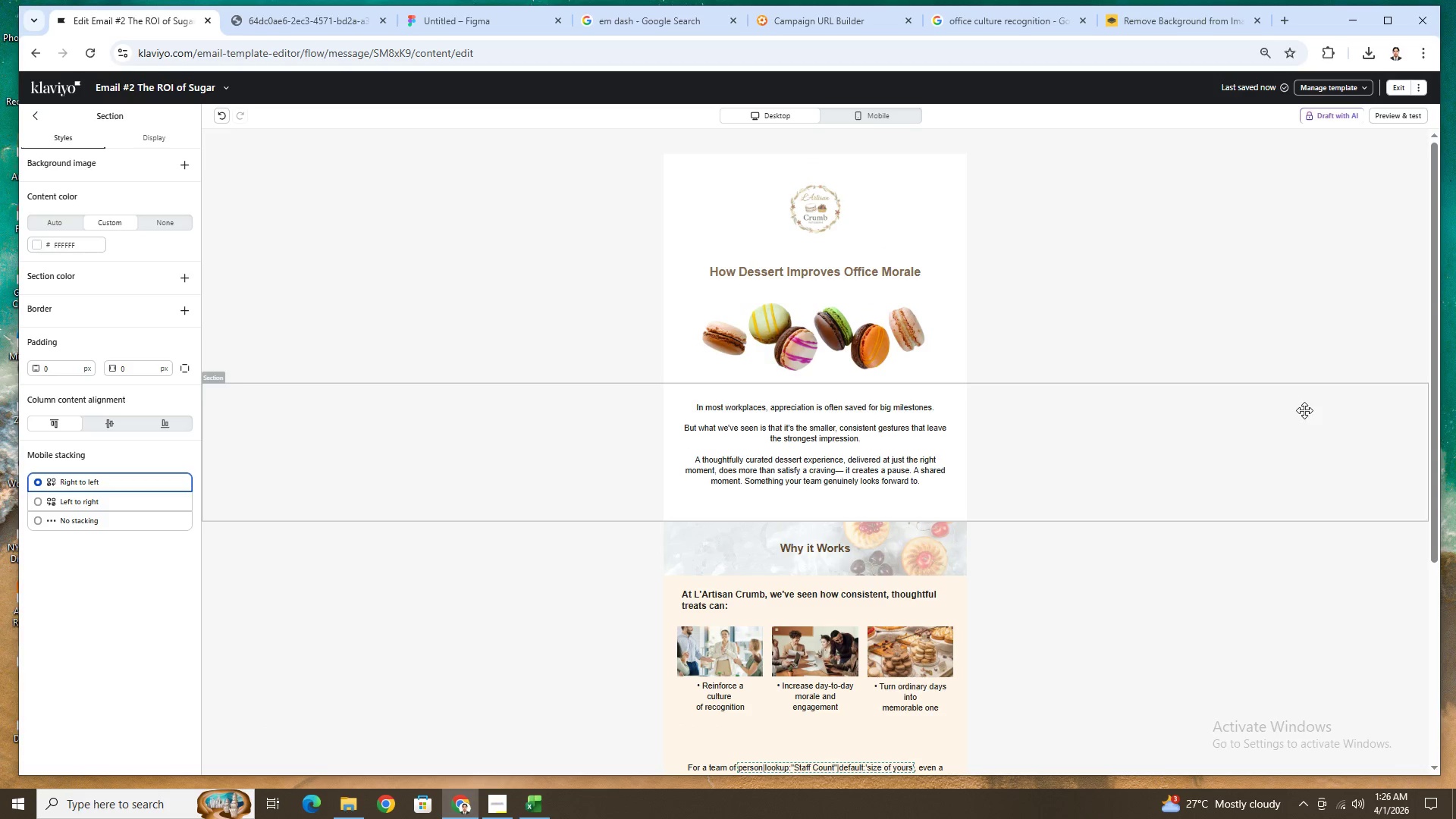 
left_click([387, 269])
 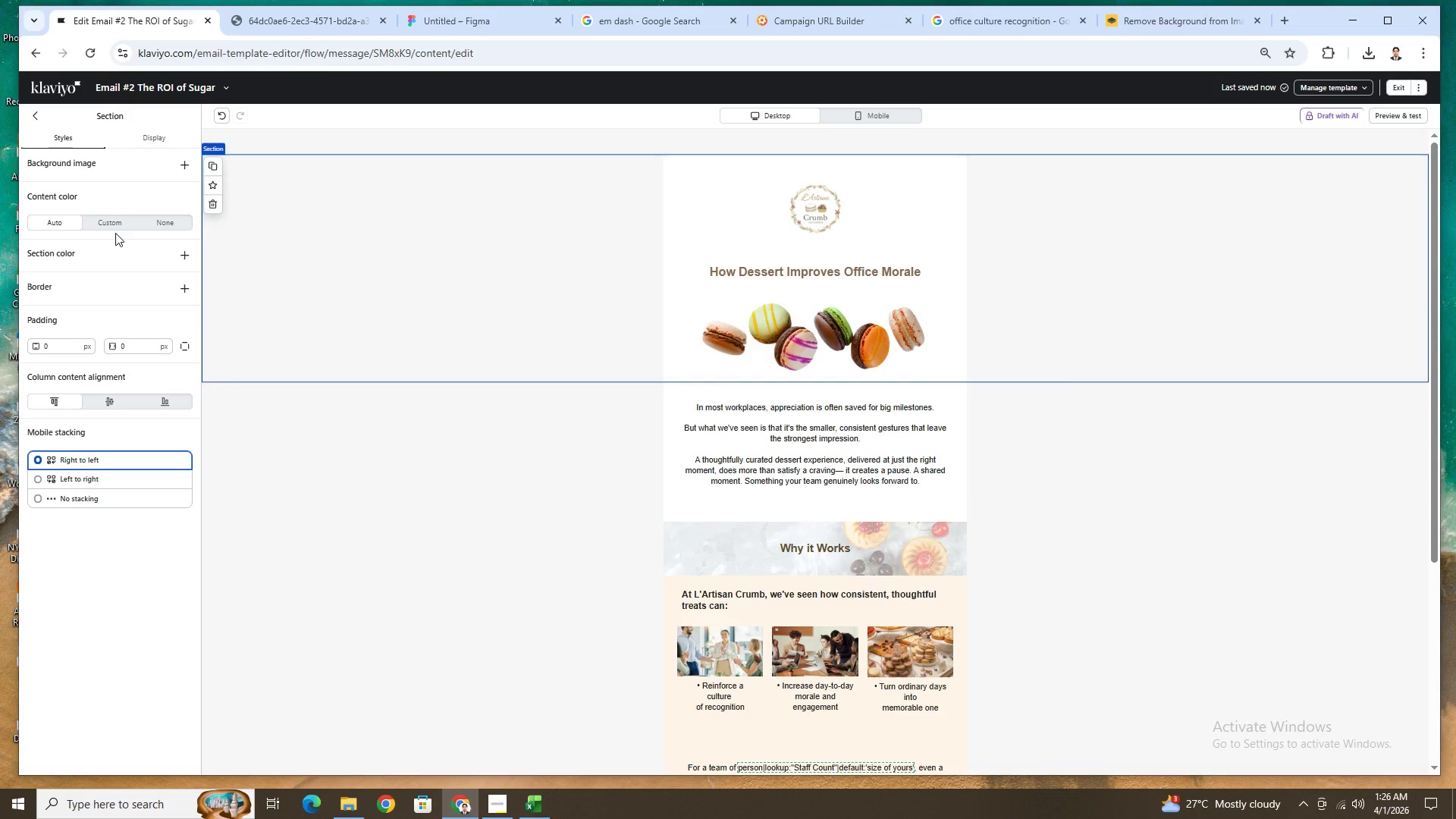 
left_click([108, 225])
 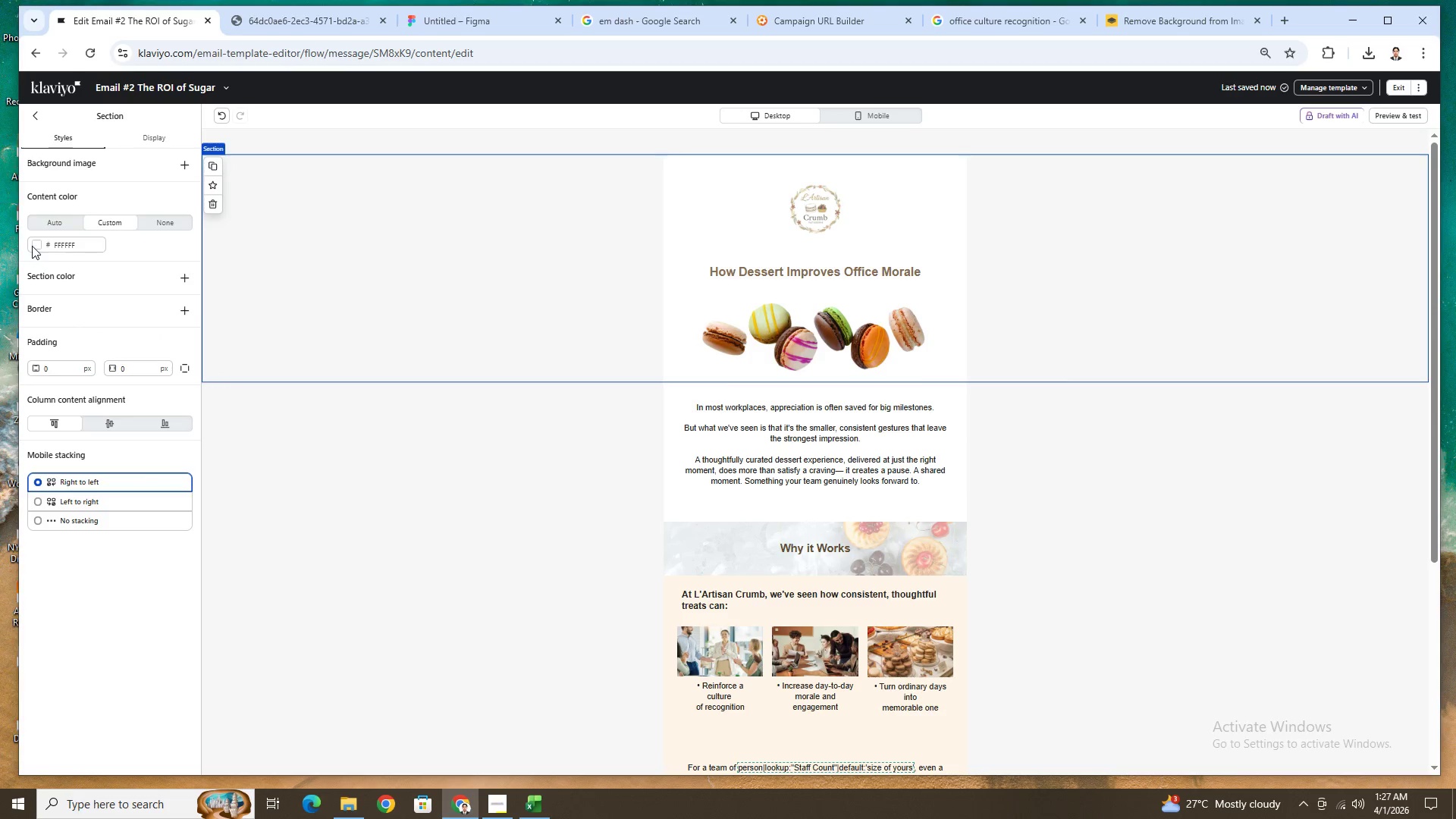 
left_click([33, 243])
 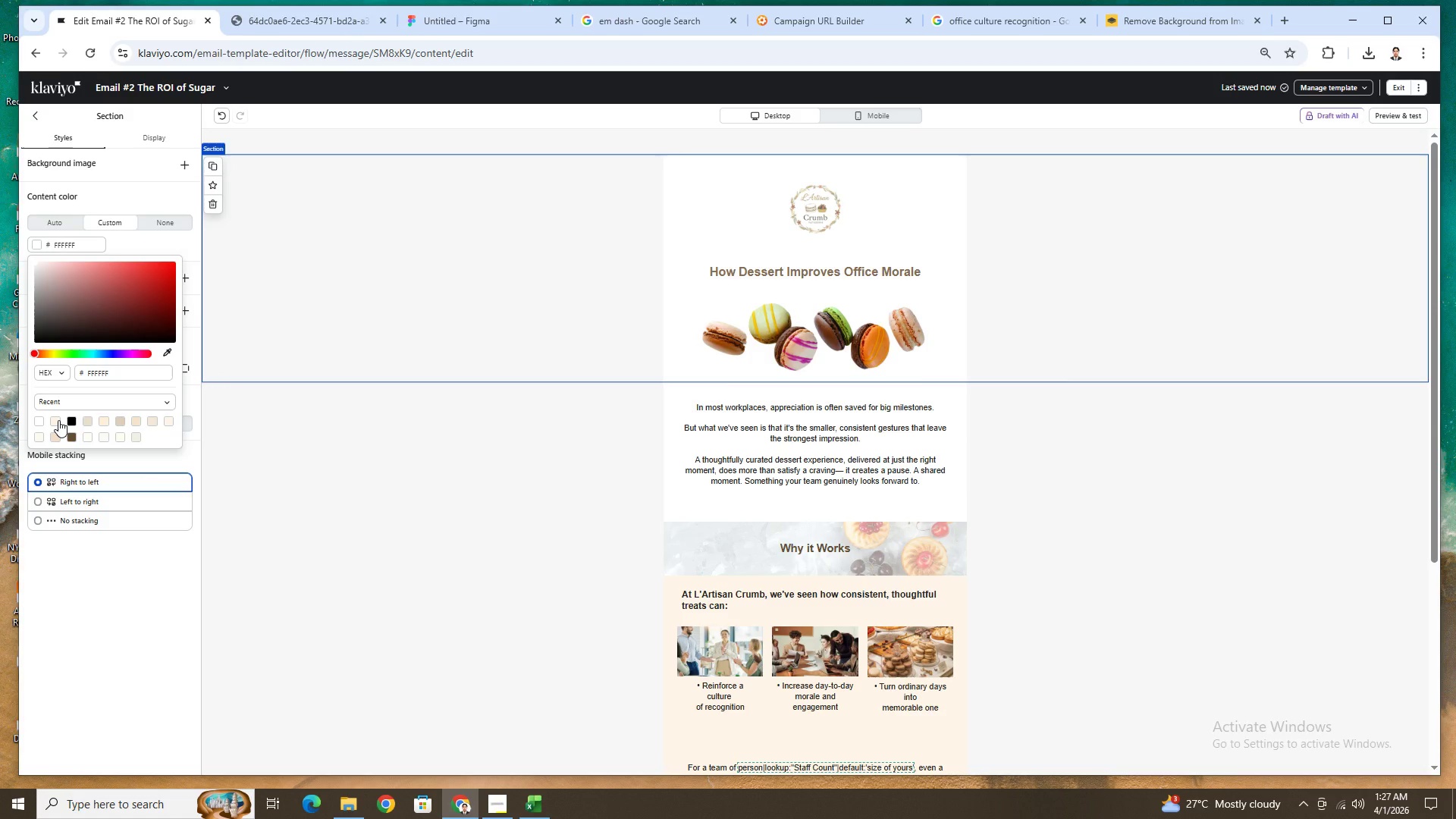 
left_click([58, 420])
 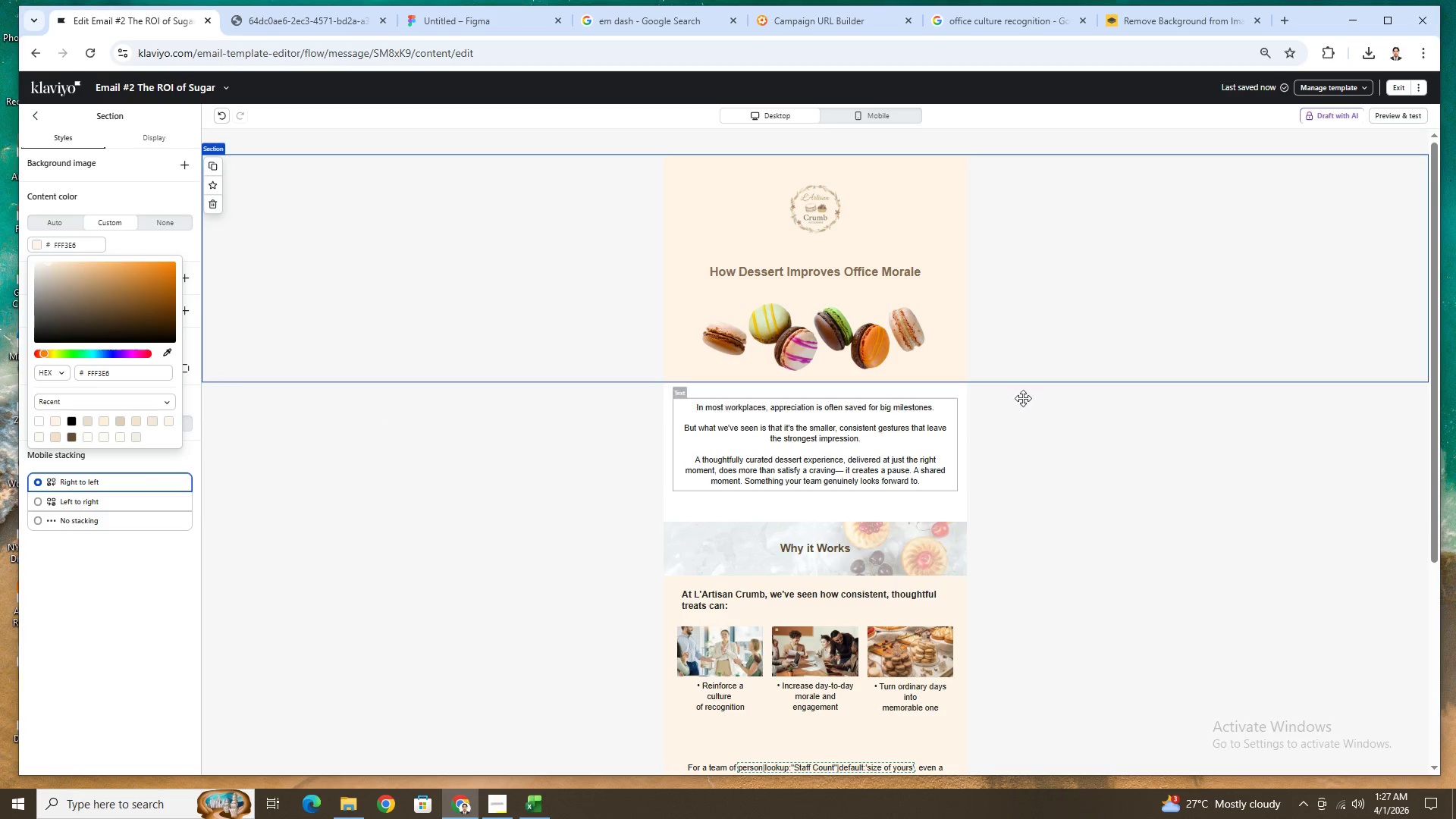 
scroll: coordinate [1164, 417], scroll_direction: down, amount: 3.0
 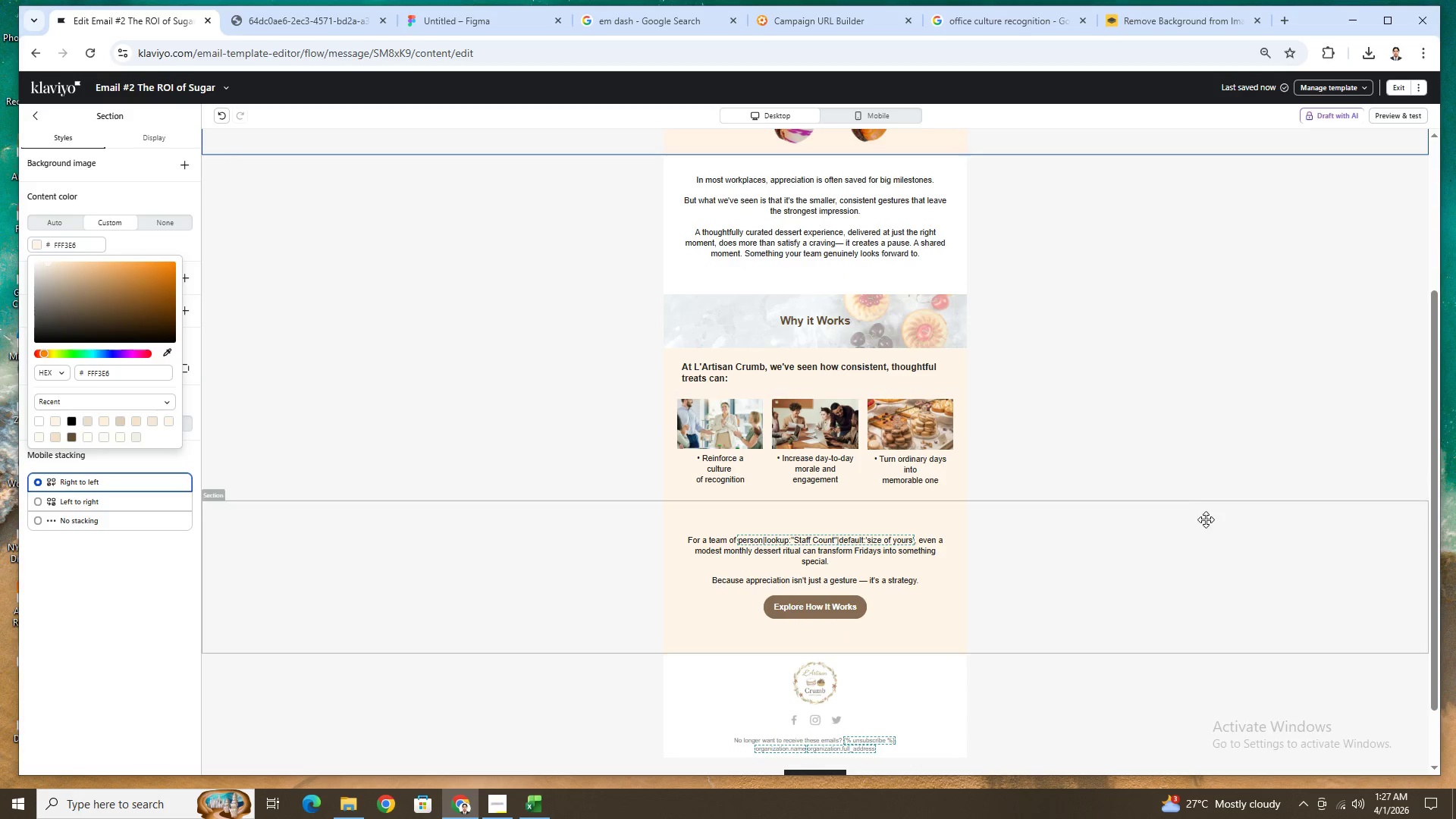 
scroll: coordinate [1207, 520], scroll_direction: up, amount: 3.0
 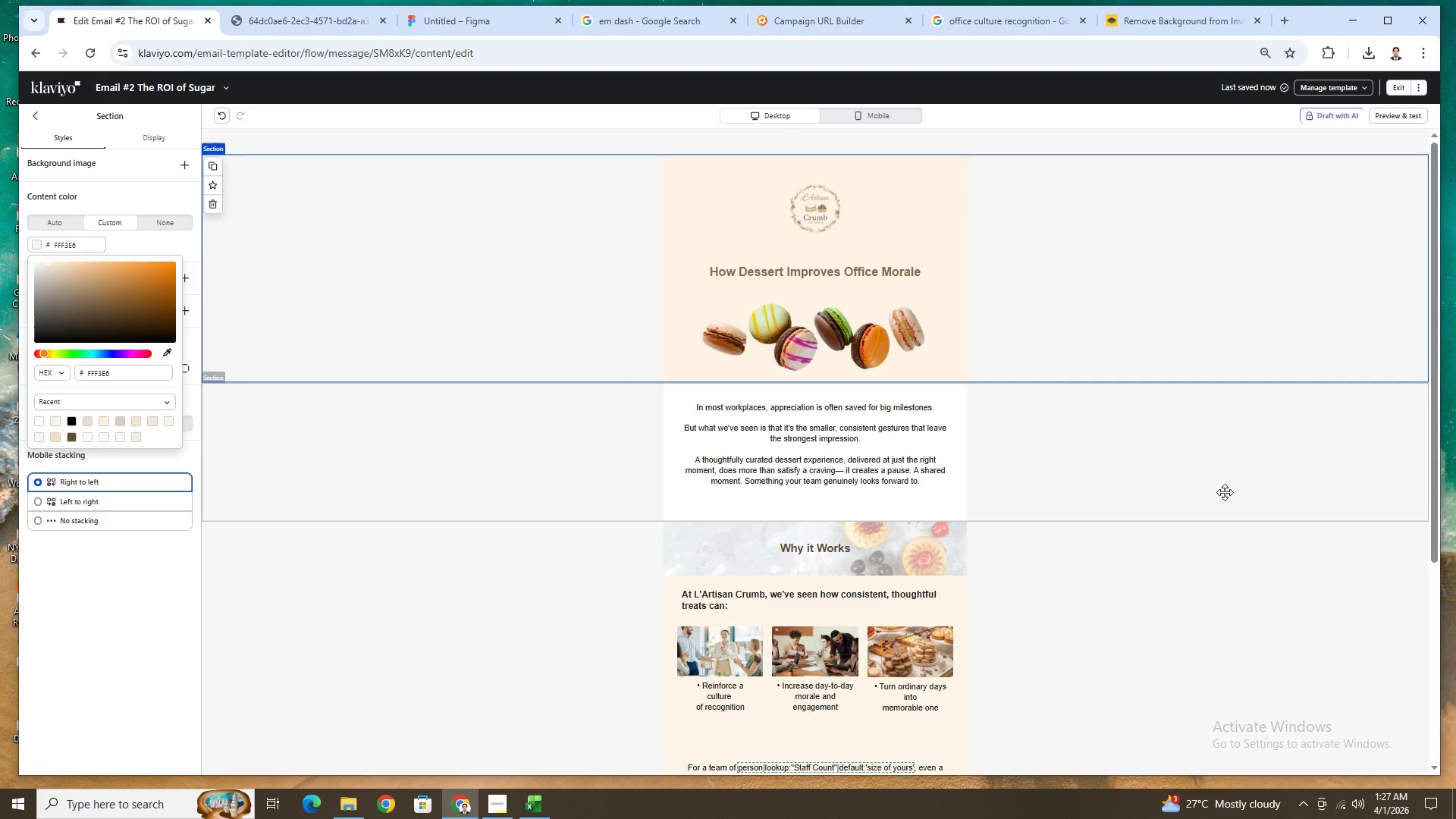 
left_click([1225, 492])
 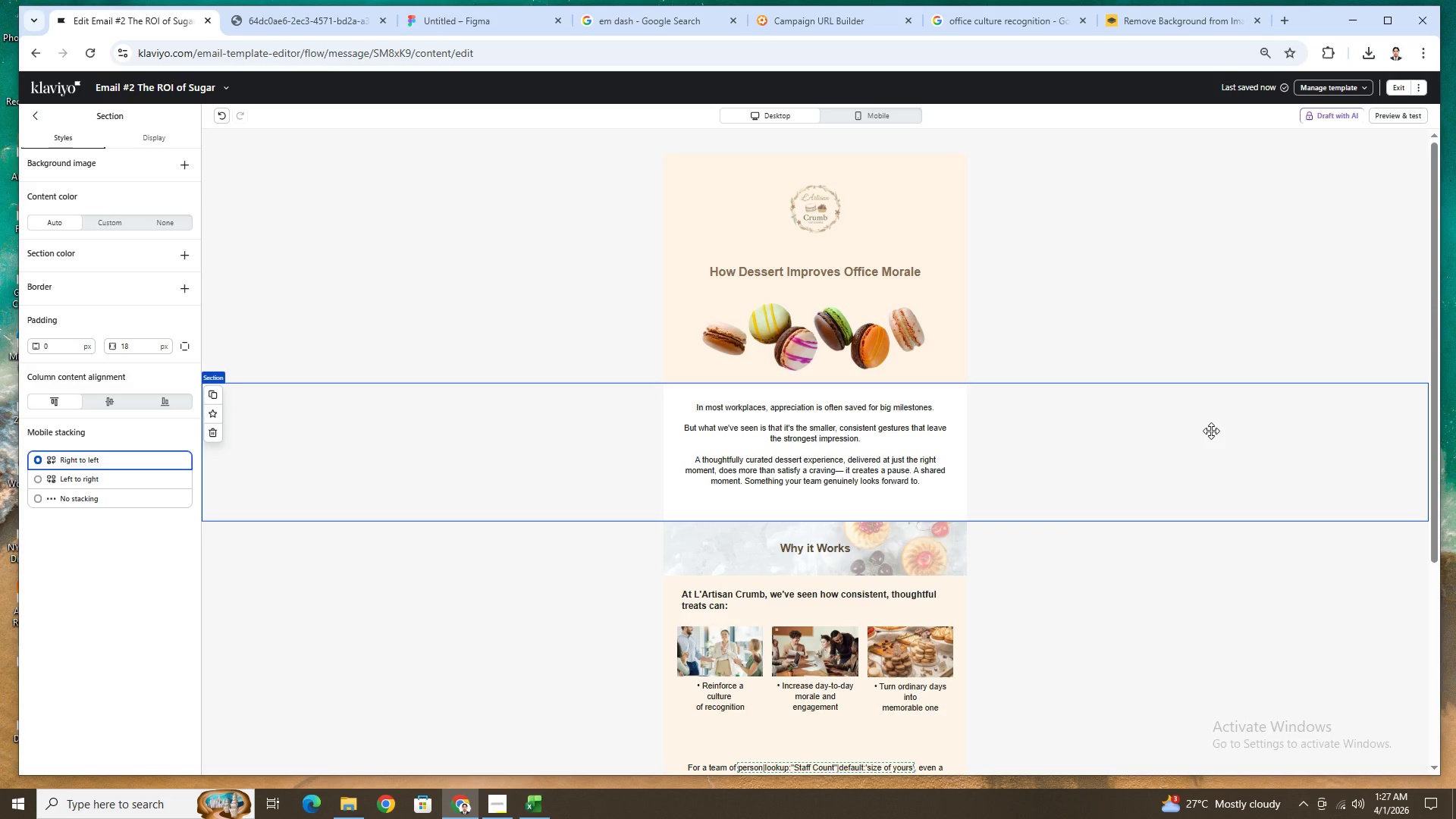 
wait(6.5)
 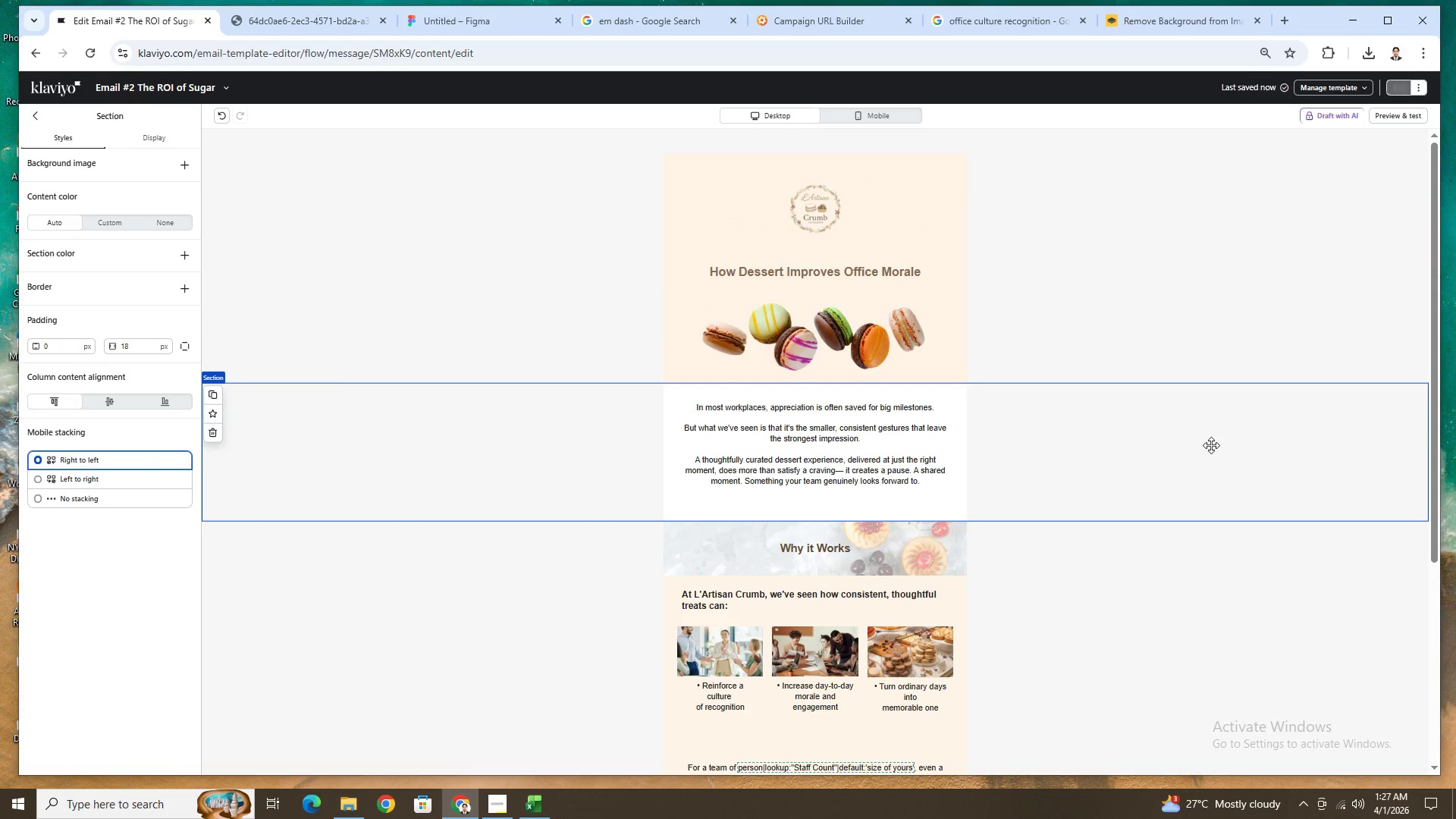 
scroll: coordinate [1211, 431], scroll_direction: up, amount: 1.0
 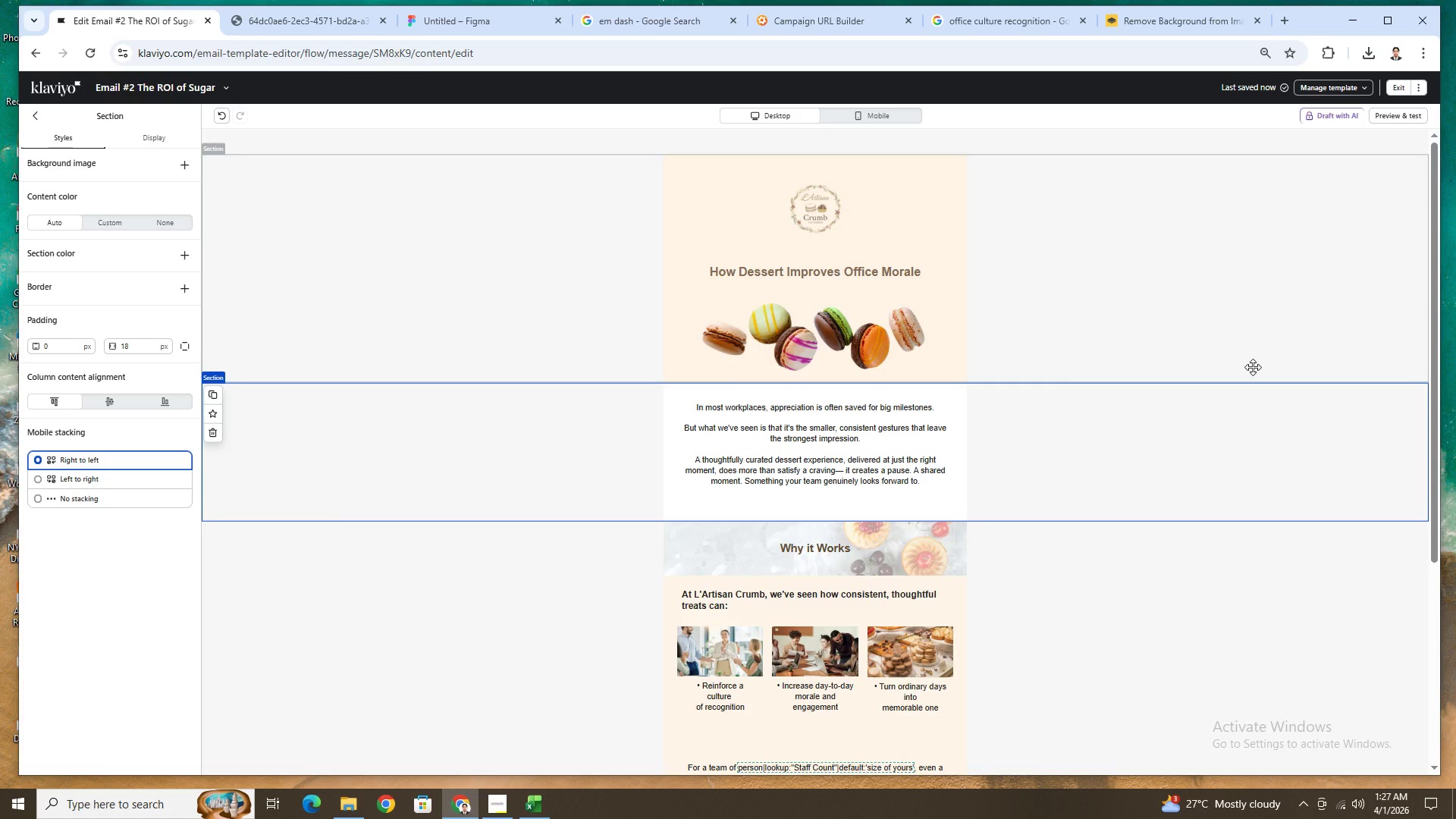 
scroll: coordinate [1248, 391], scroll_direction: down, amount: 5.0
 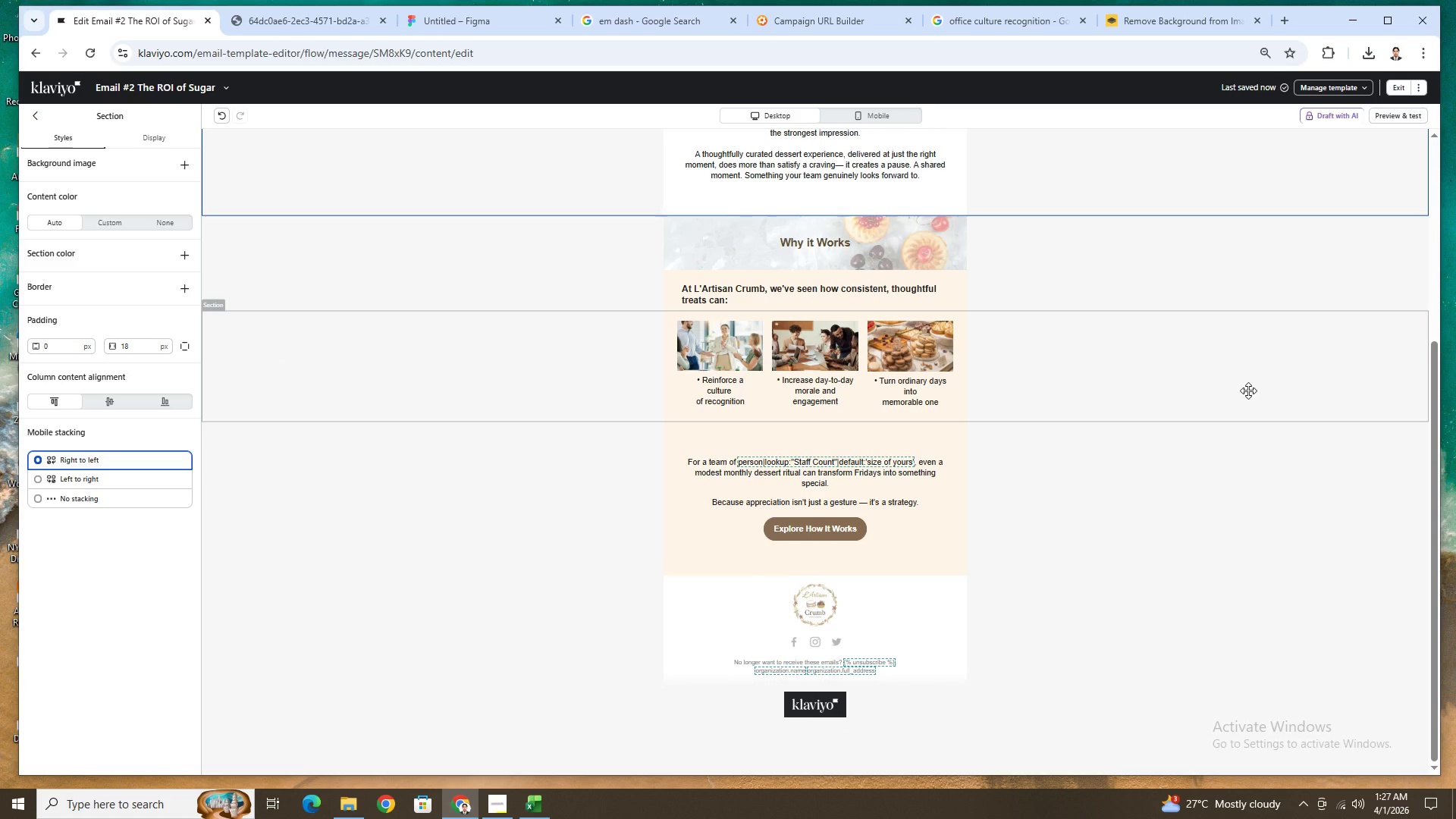 
scroll: coordinate [1248, 391], scroll_direction: up, amount: 4.0
 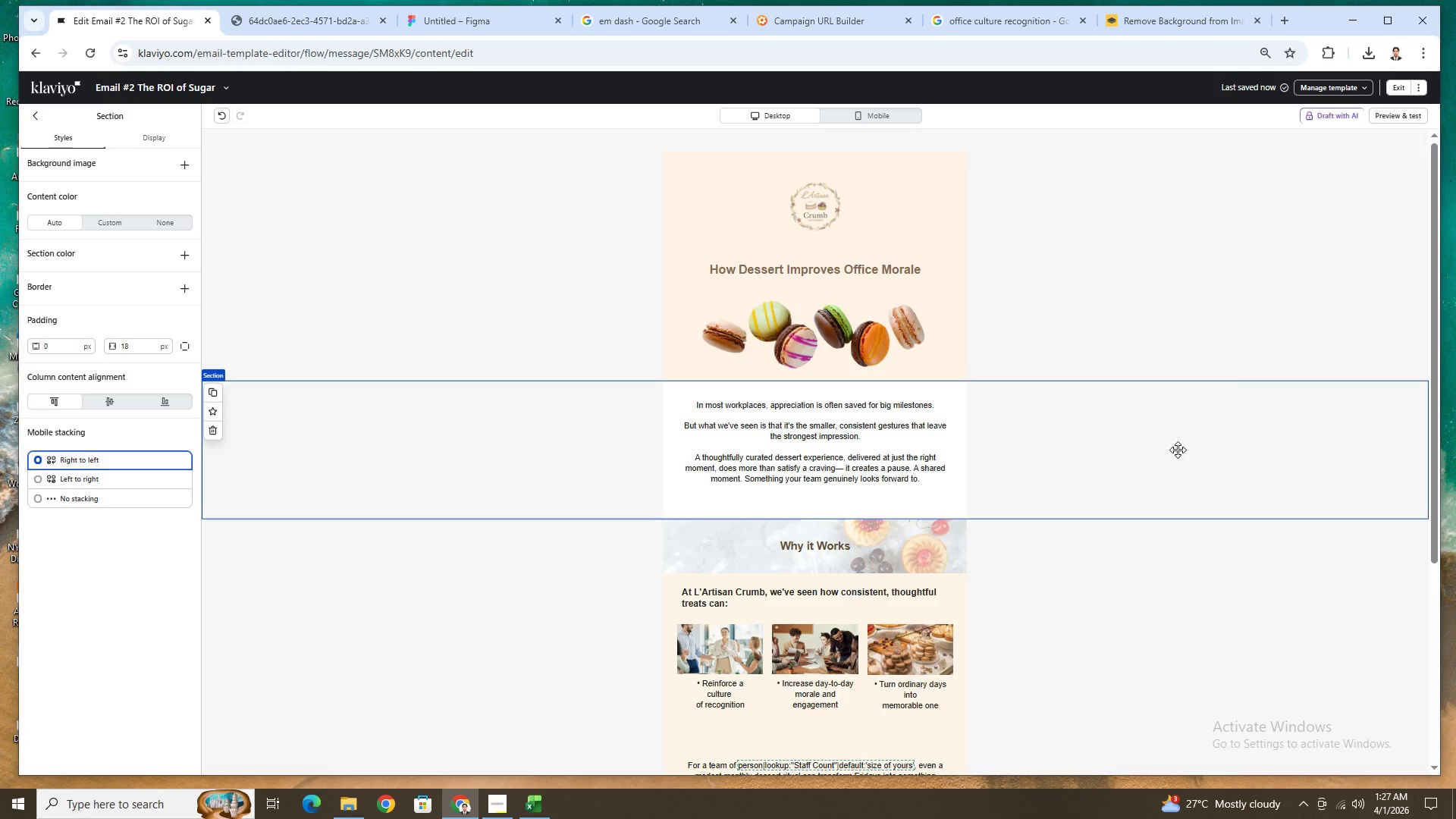 
left_click([1178, 450])
 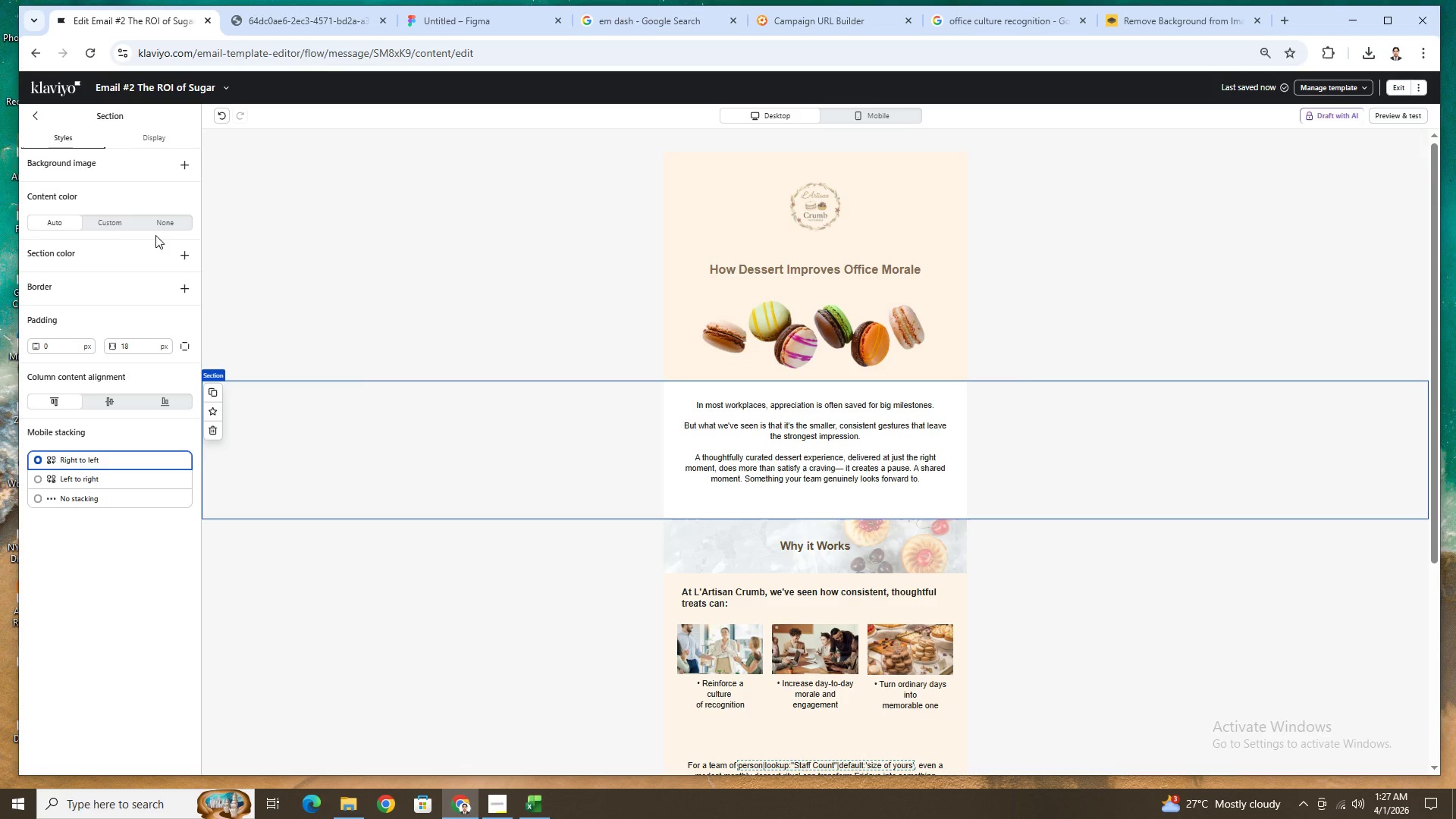 
left_click([111, 225])
 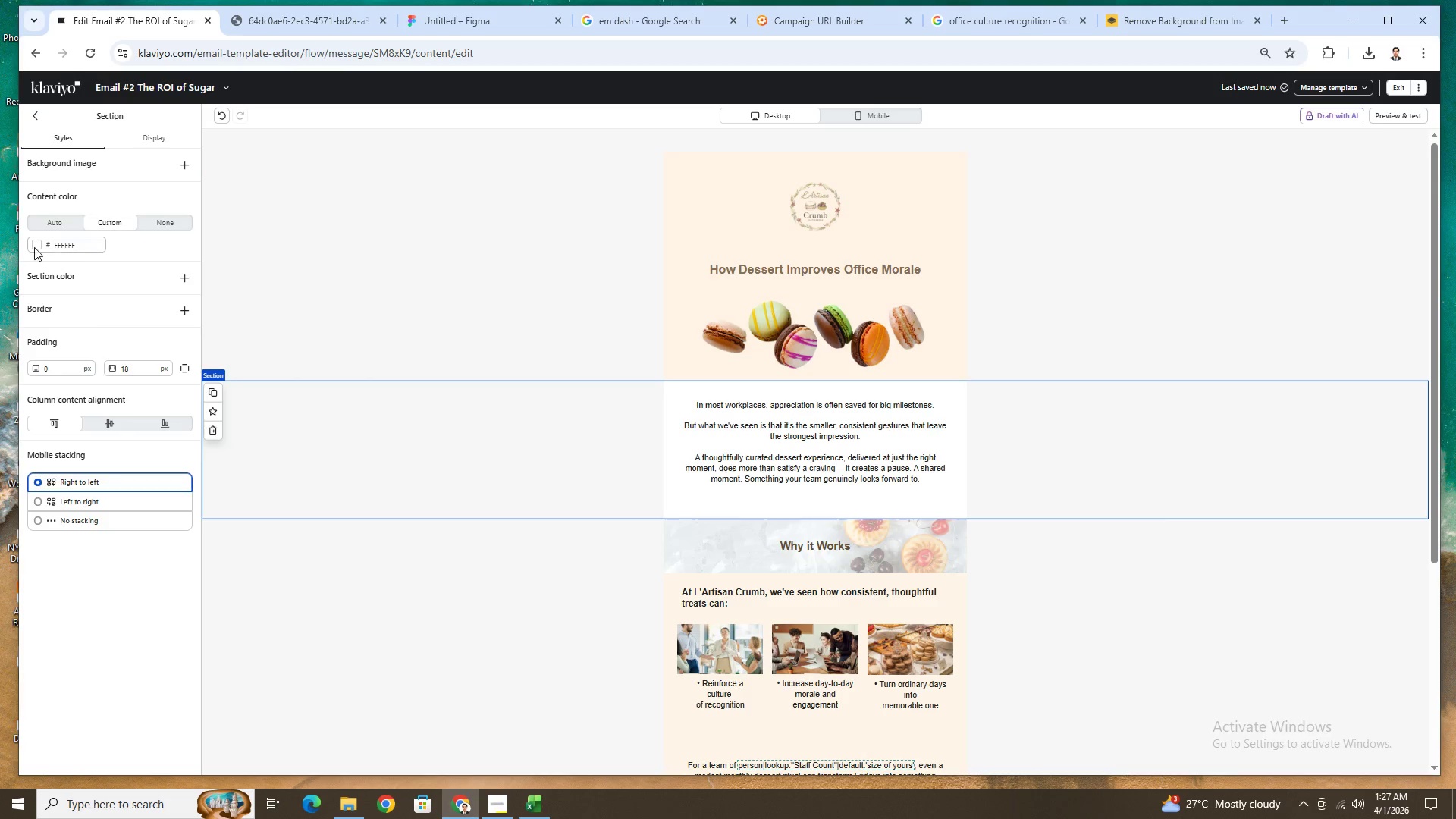 
left_click([32, 246])
 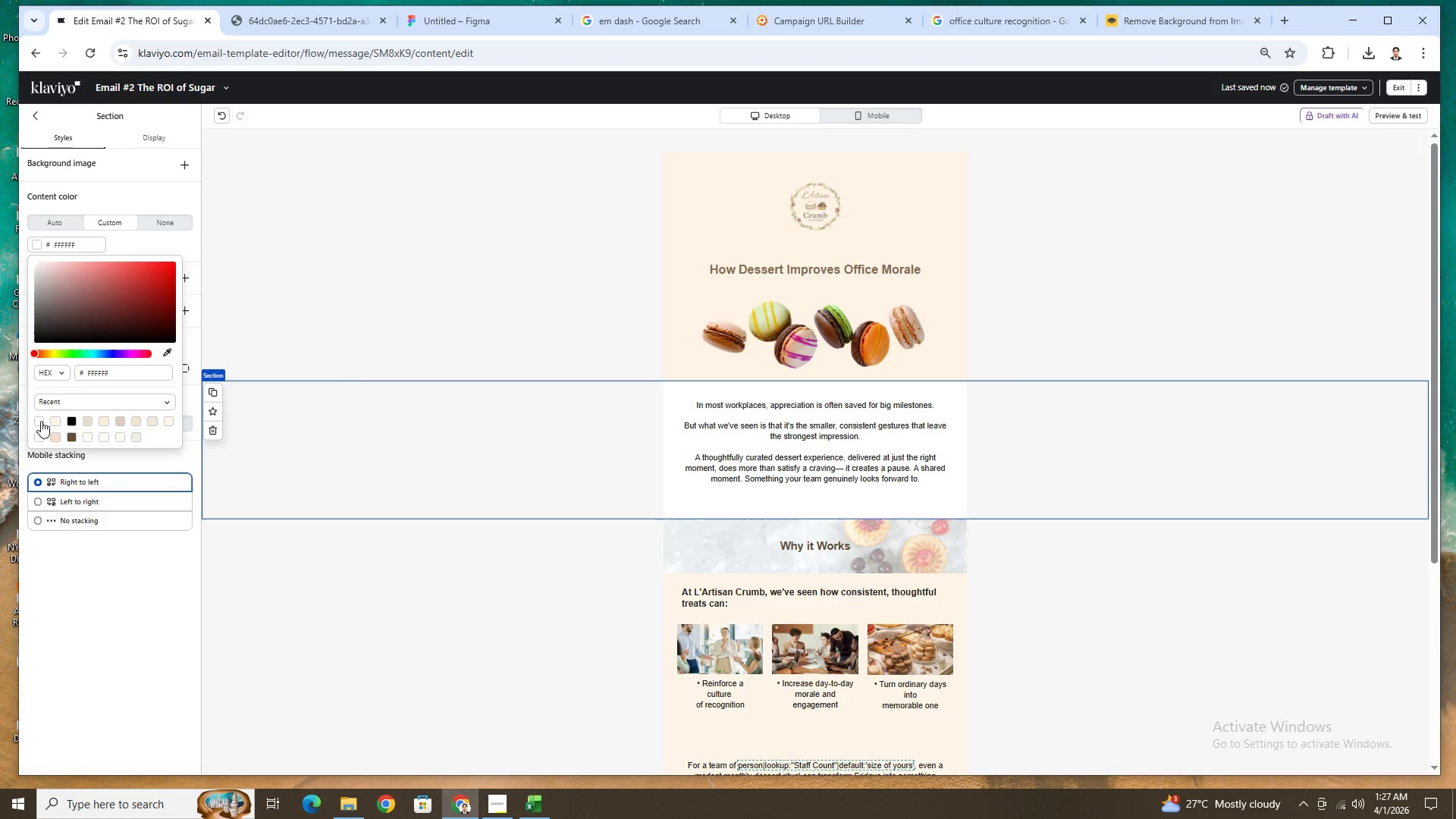 
left_click([55, 422])
 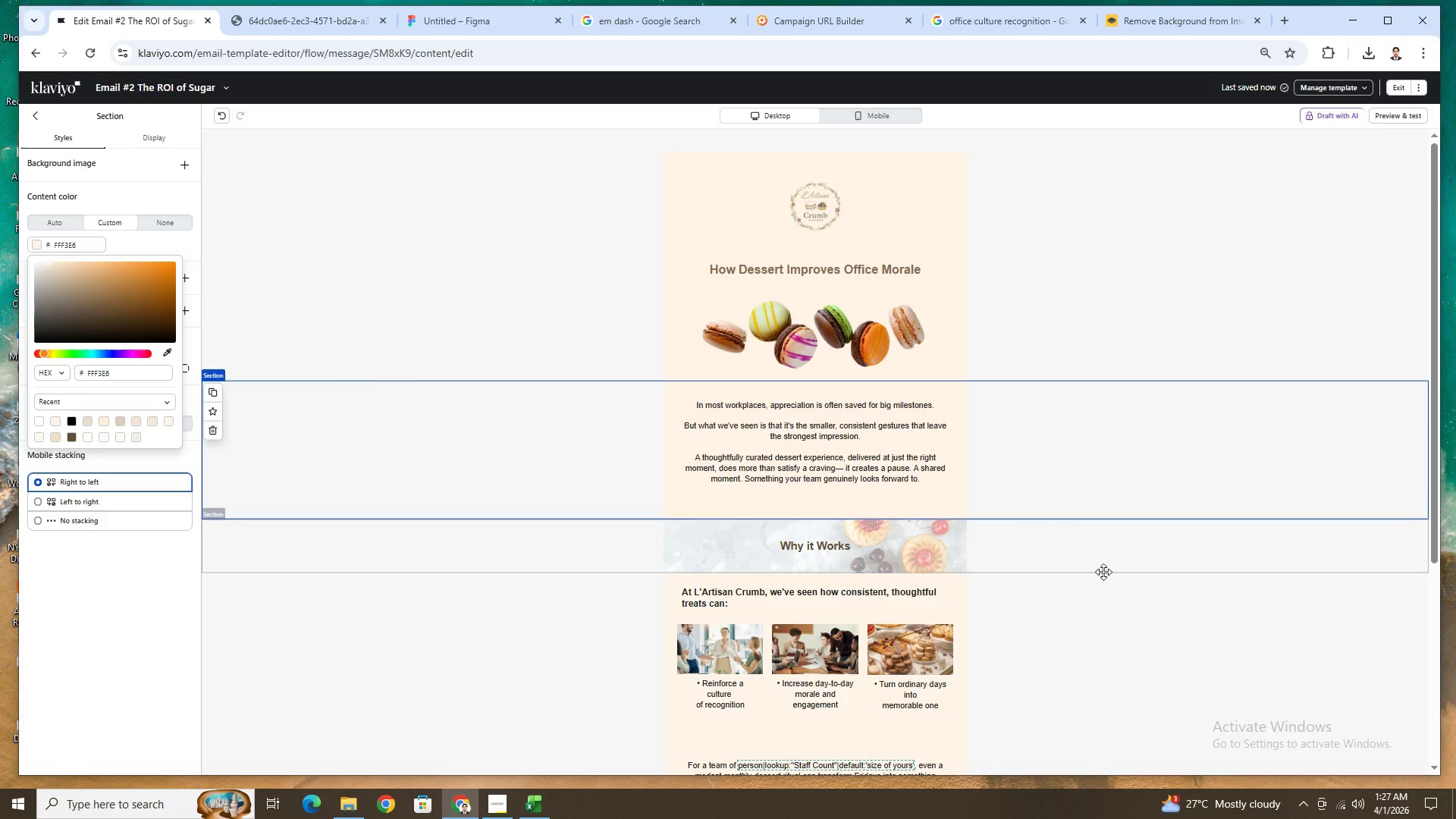 
left_click([1125, 600])
 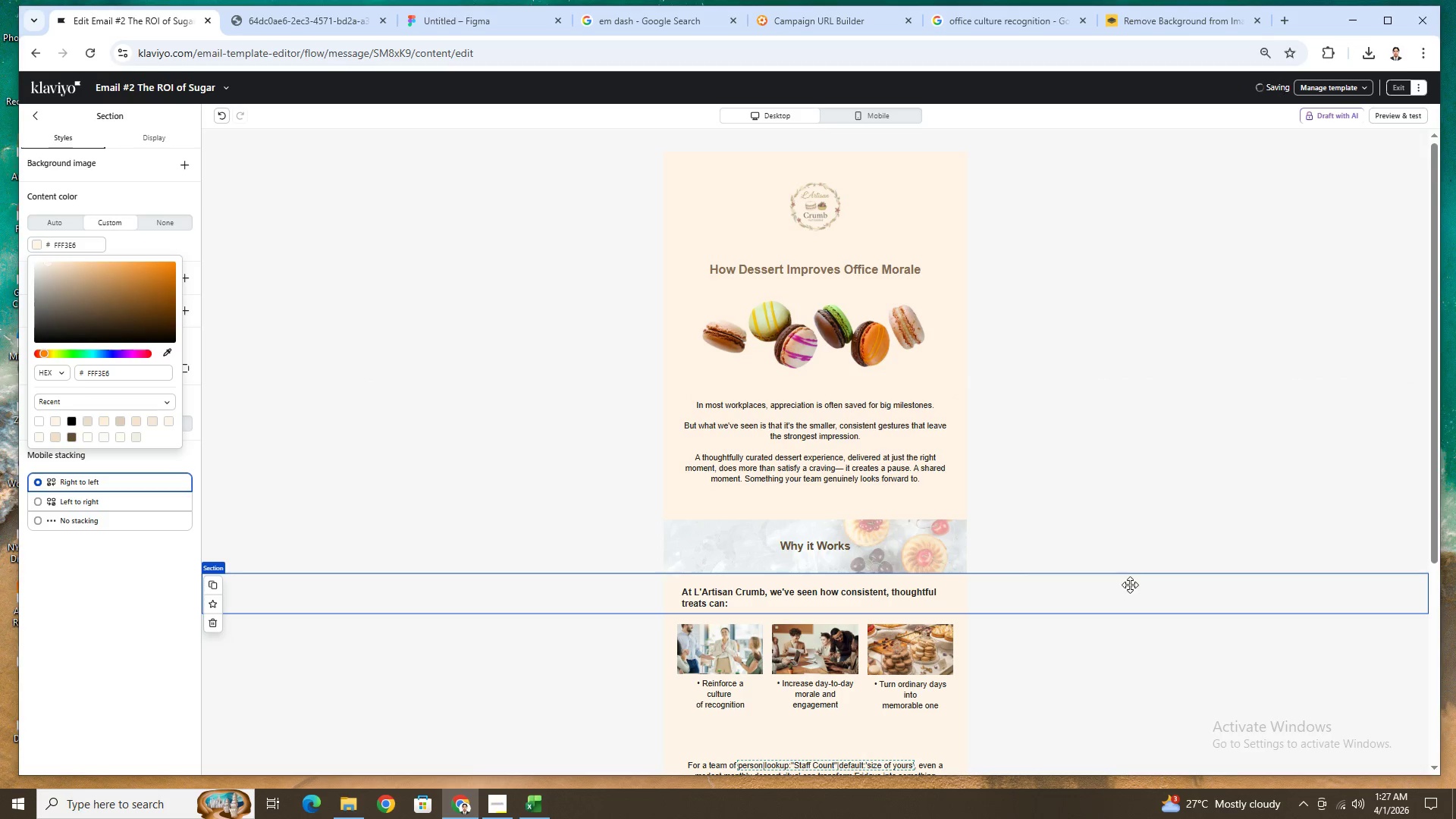 
scroll: coordinate [1130, 585], scroll_direction: down, amount: 4.0
 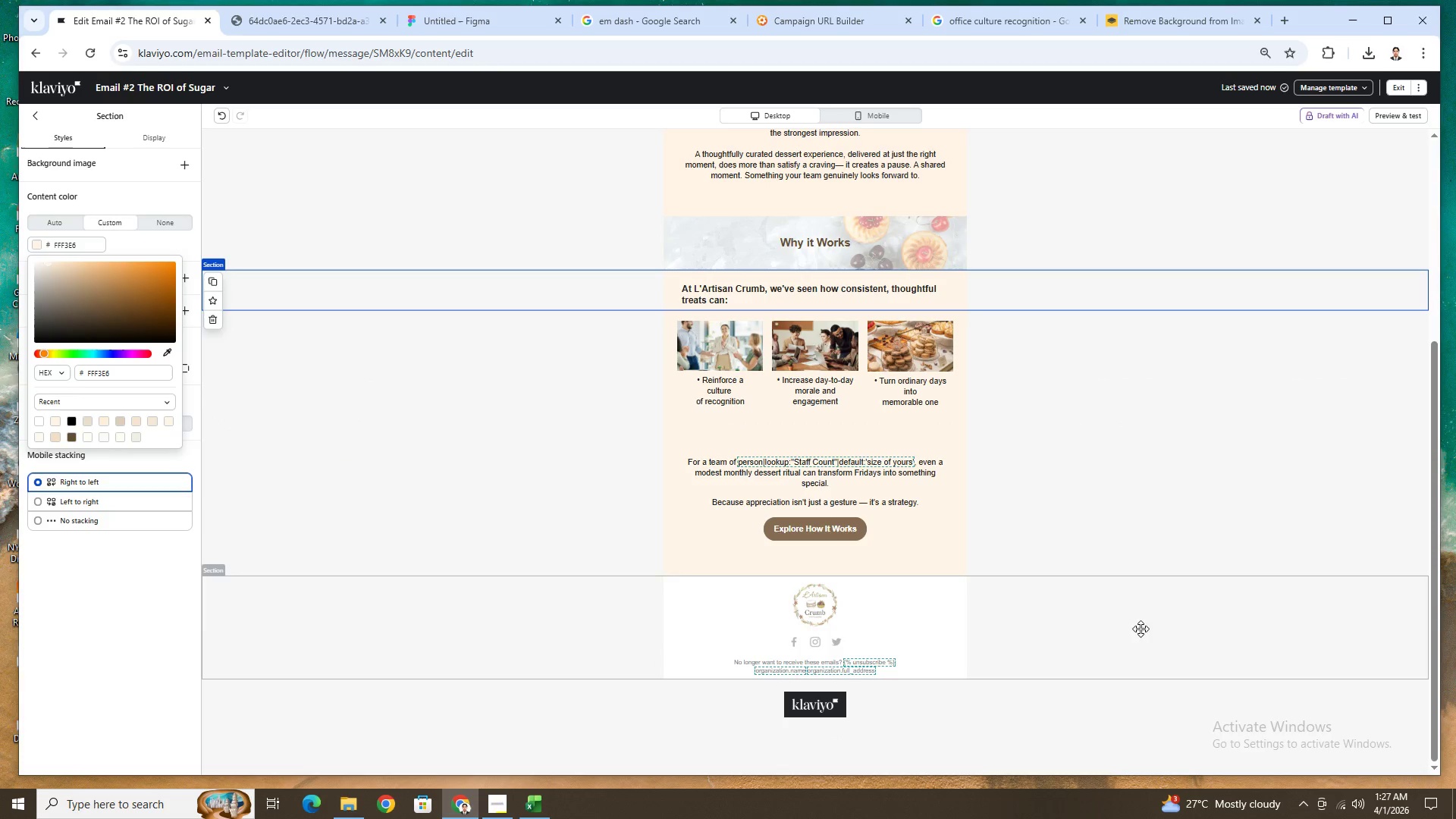 
left_click([1141, 651])
 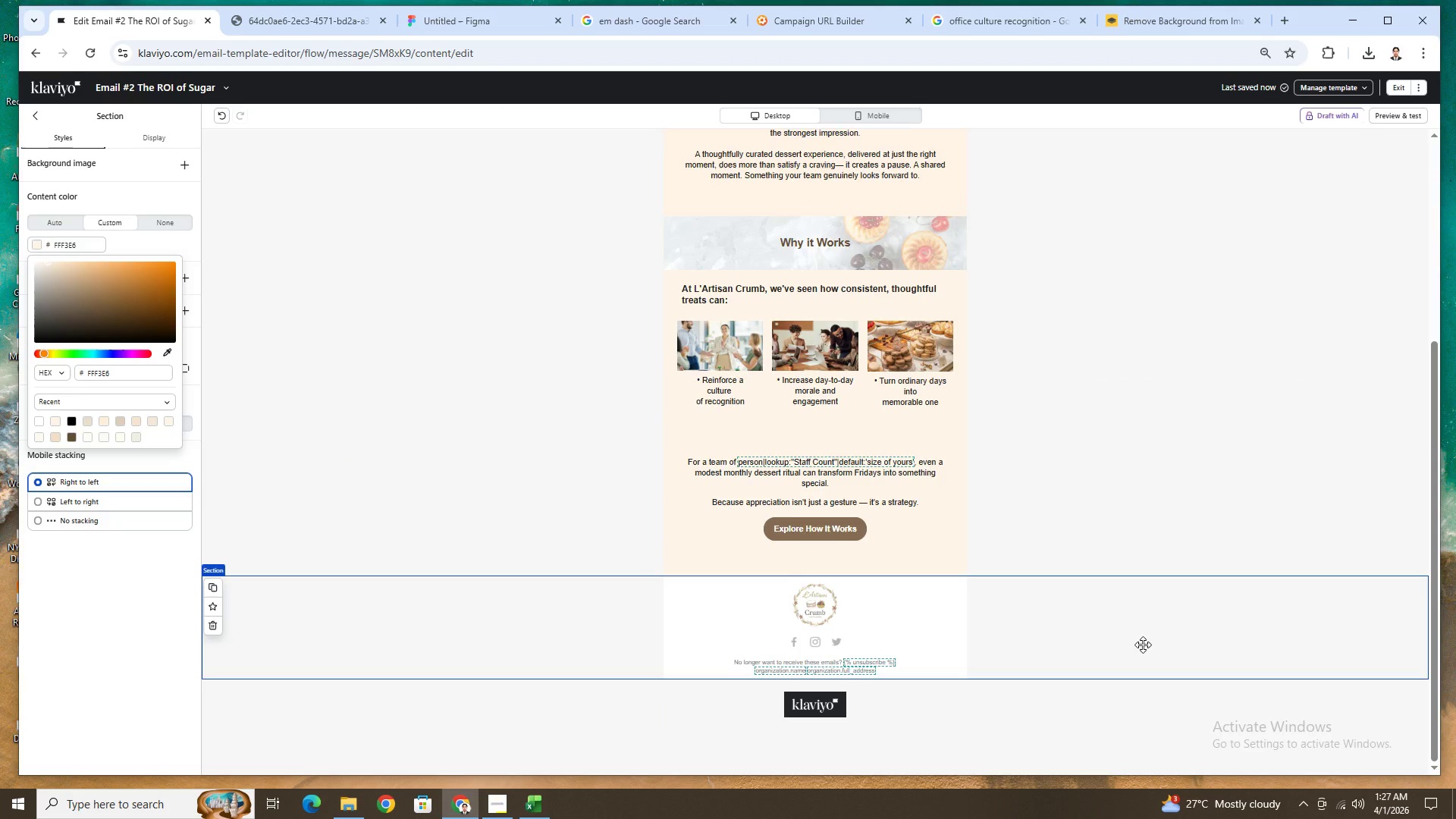 
scroll: coordinate [1143, 645], scroll_direction: up, amount: 1.0
 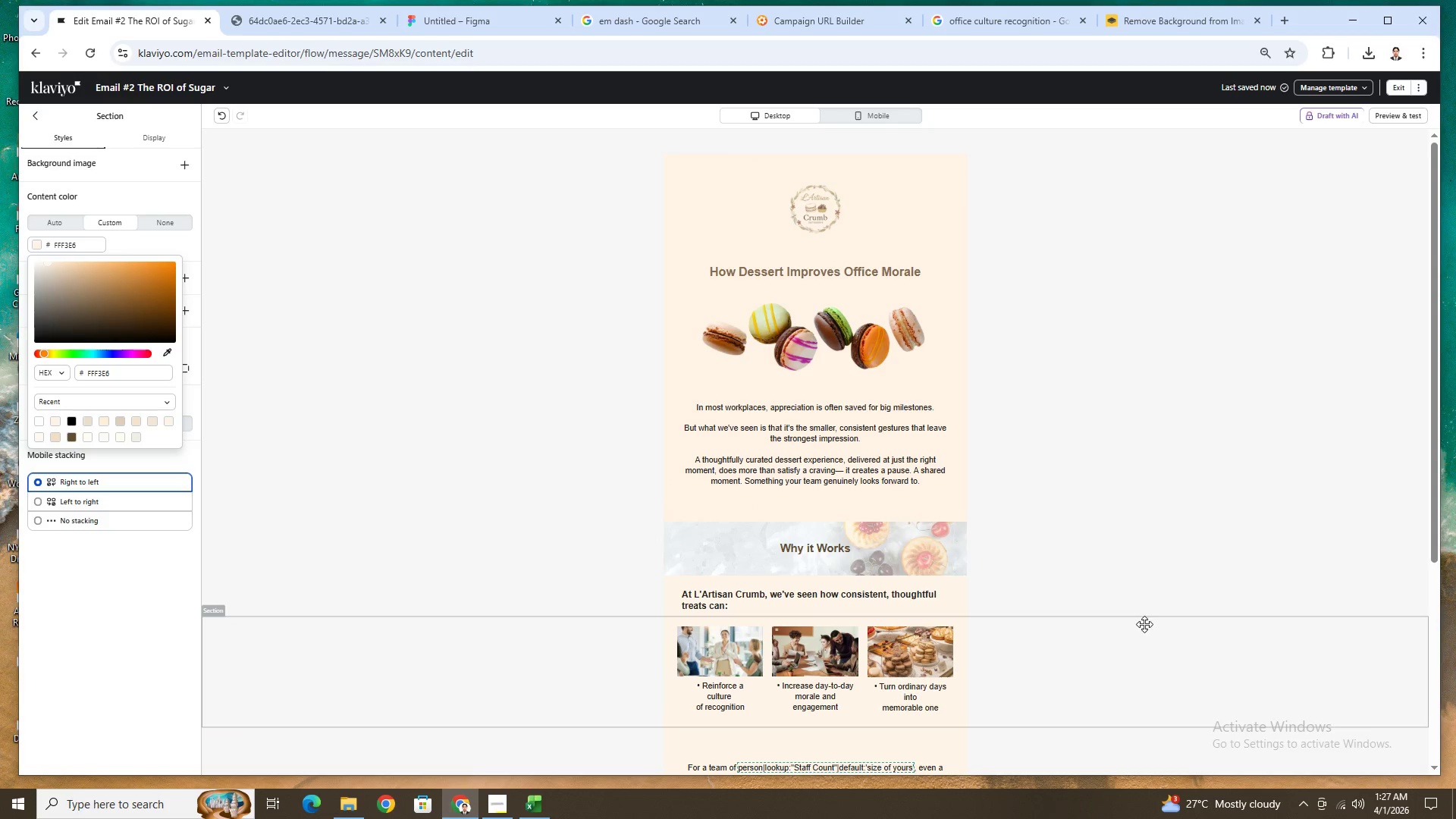 
hold_key(key=ControlLeft, duration=0.36)
scroll: coordinate [1134, 541], scroll_direction: down, amount: 3.0
 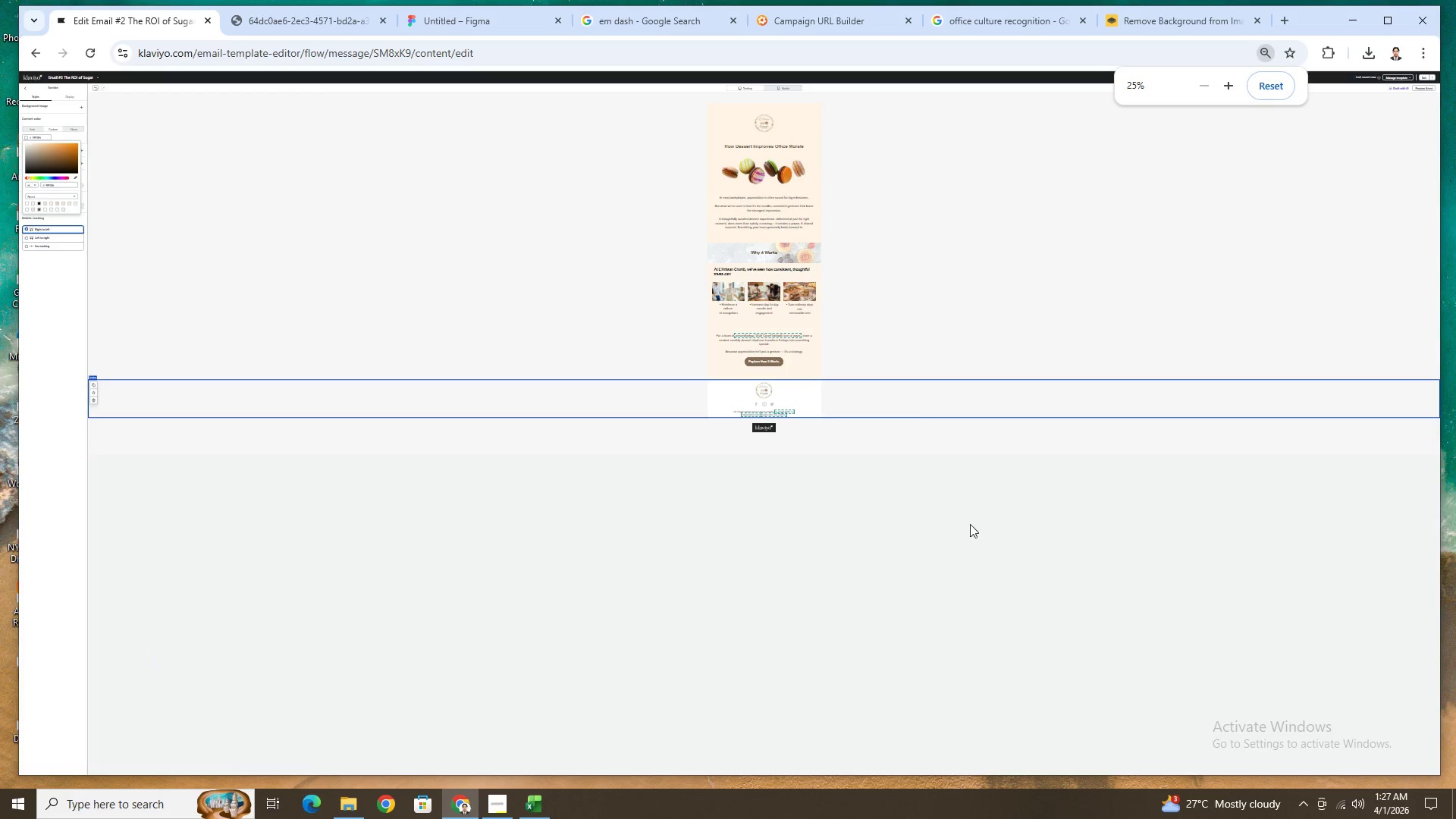 
hold_key(key=ControlLeft, duration=1.48)
scroll: coordinate [1019, 423], scroll_direction: up, amount: 3.0
 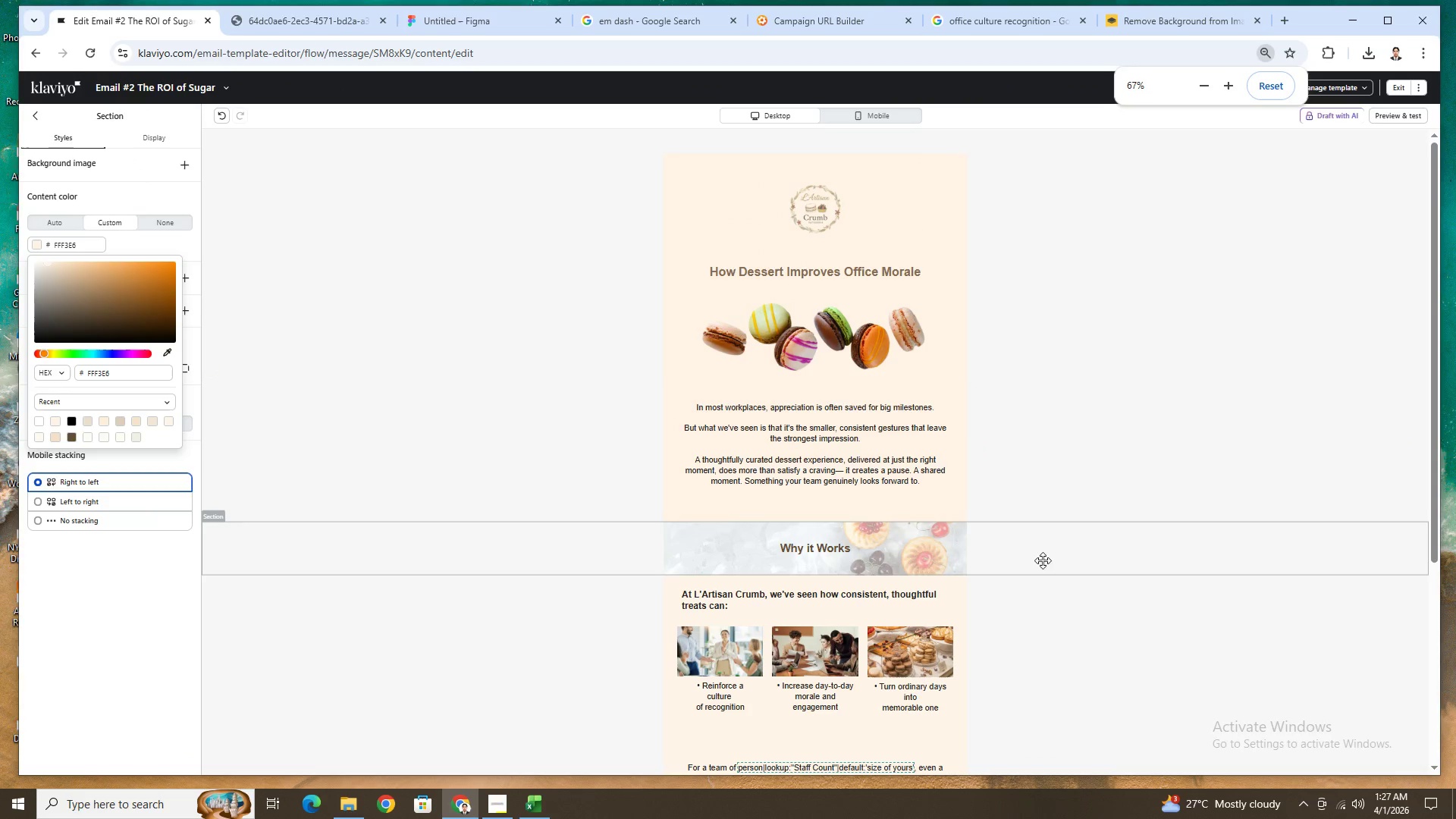 
left_click([1033, 557])
 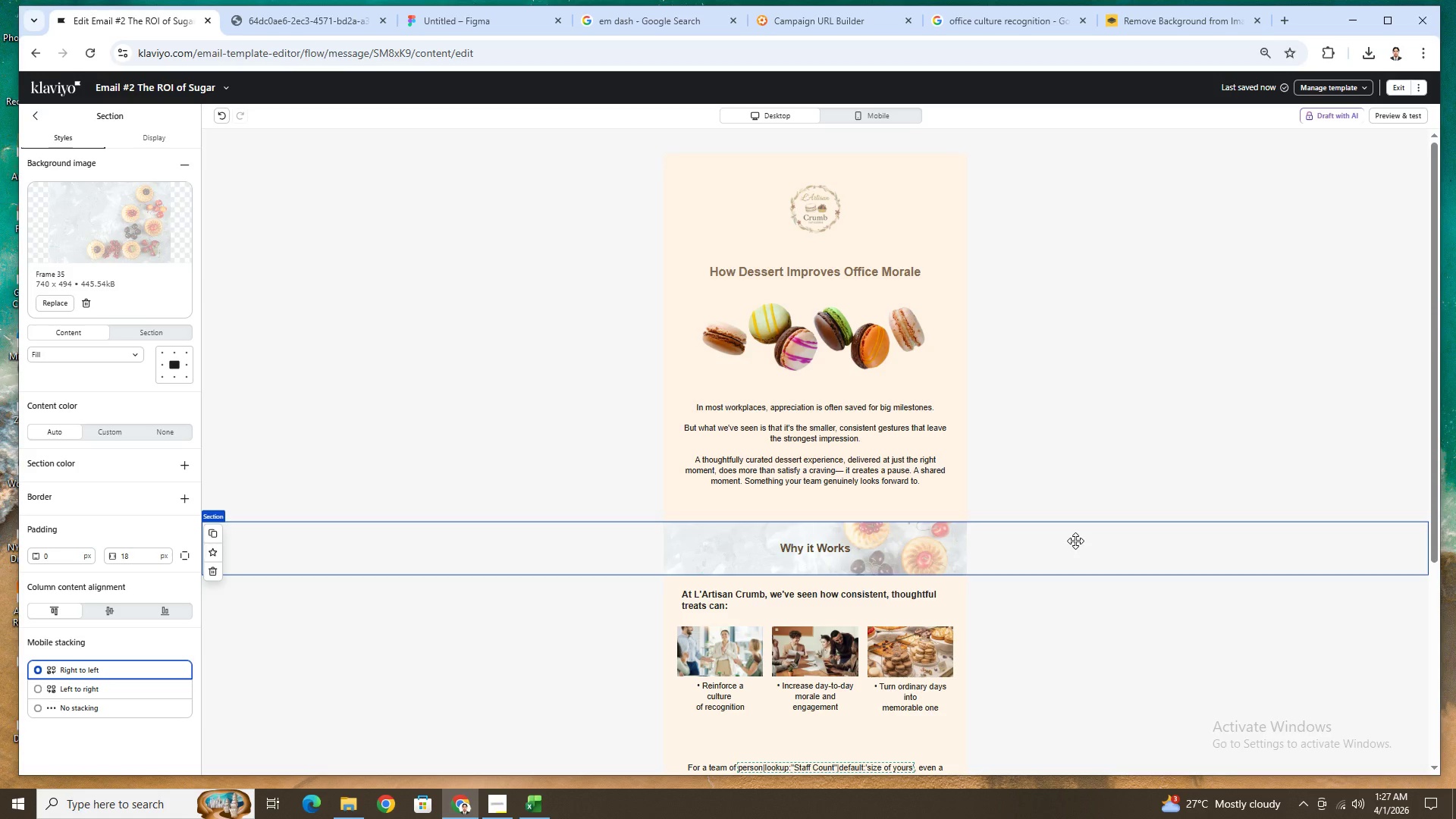 
wait(20.24)
 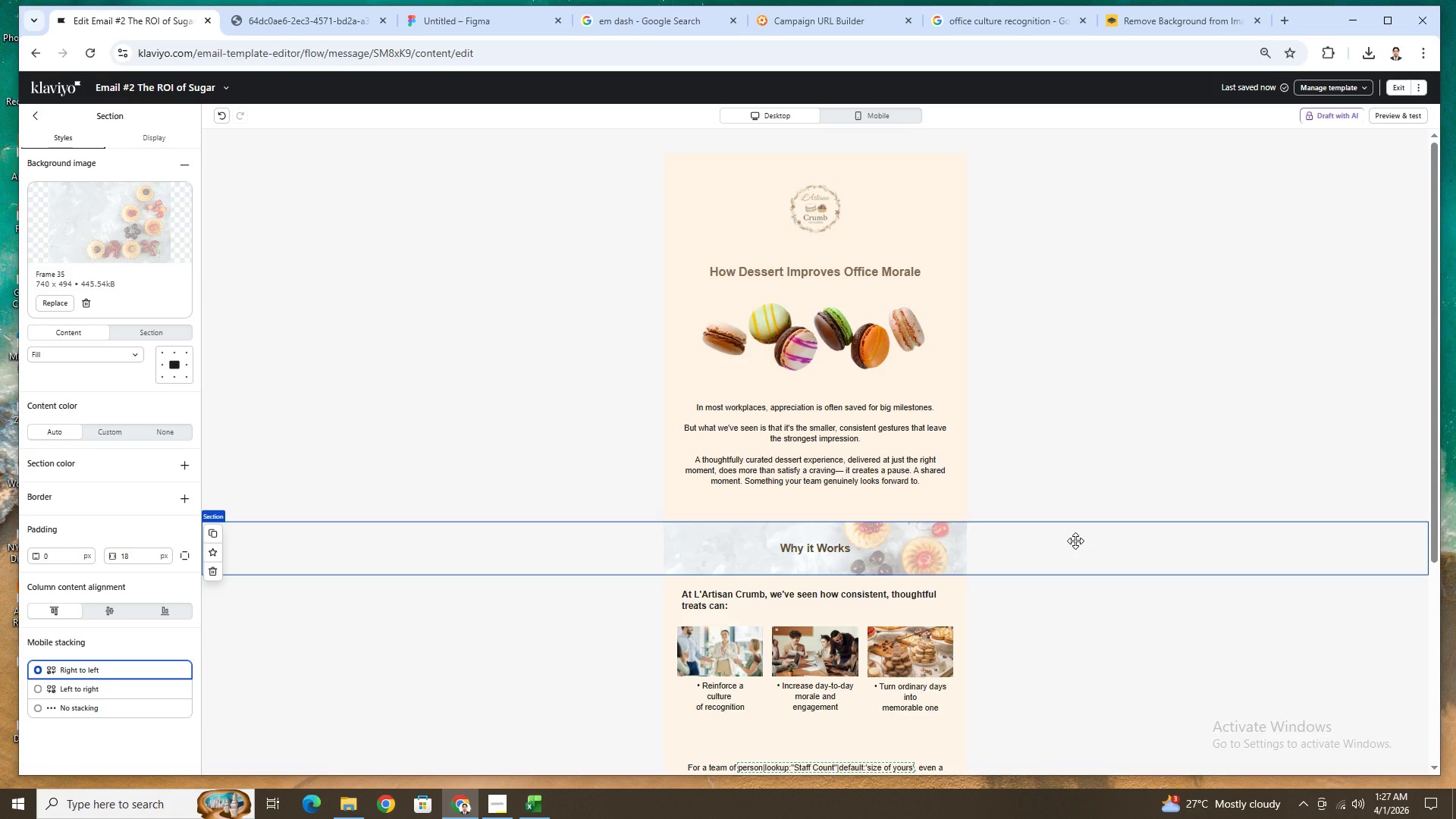 
left_click([486, 802])